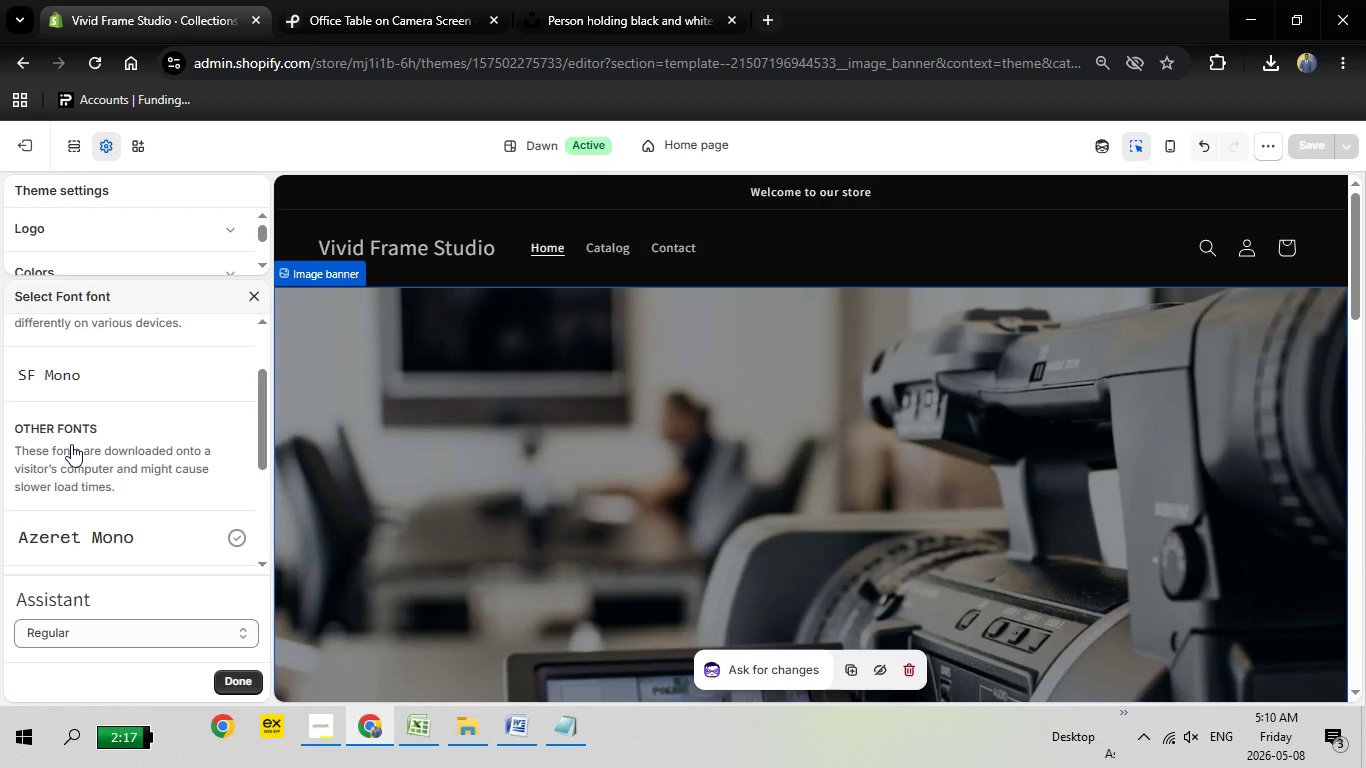 
scroll: coordinate [71, 444], scroll_direction: none, amount: 0.0
 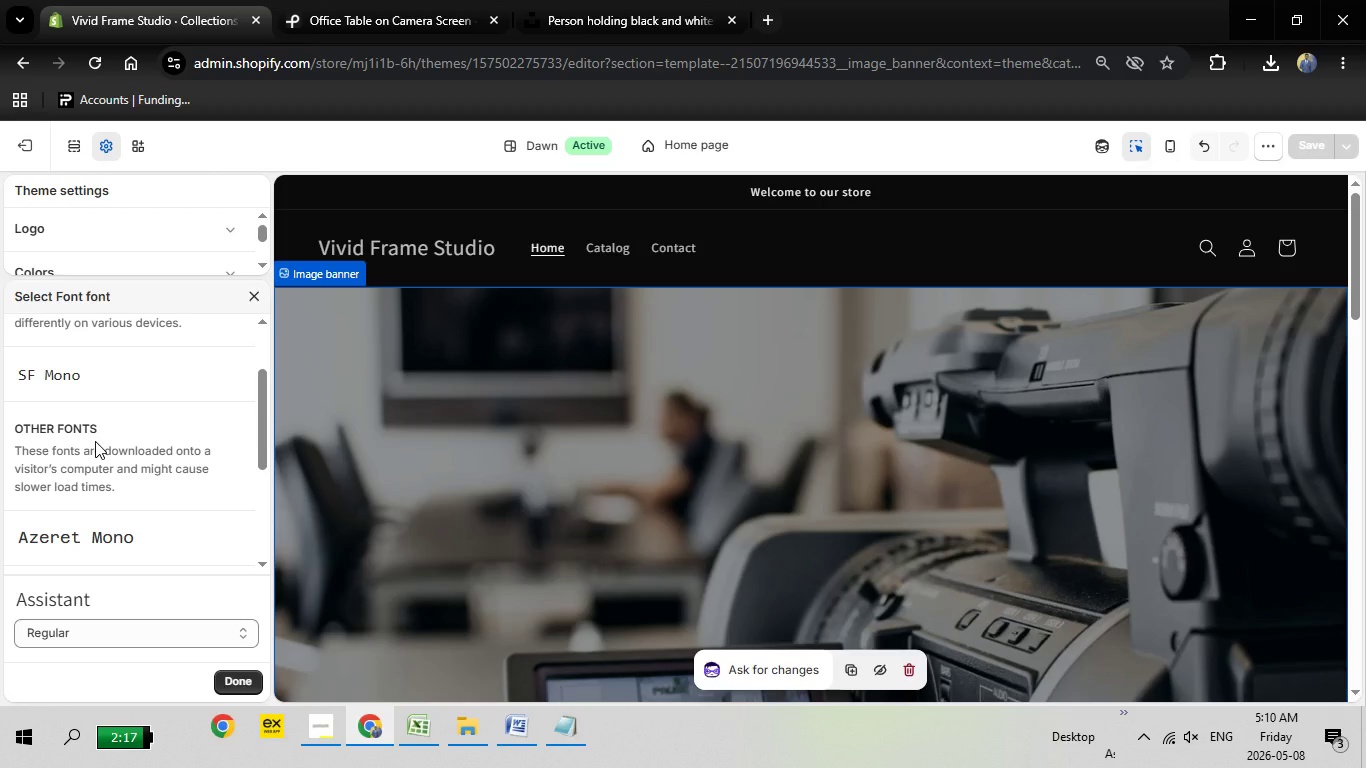 
wait(5.07)
 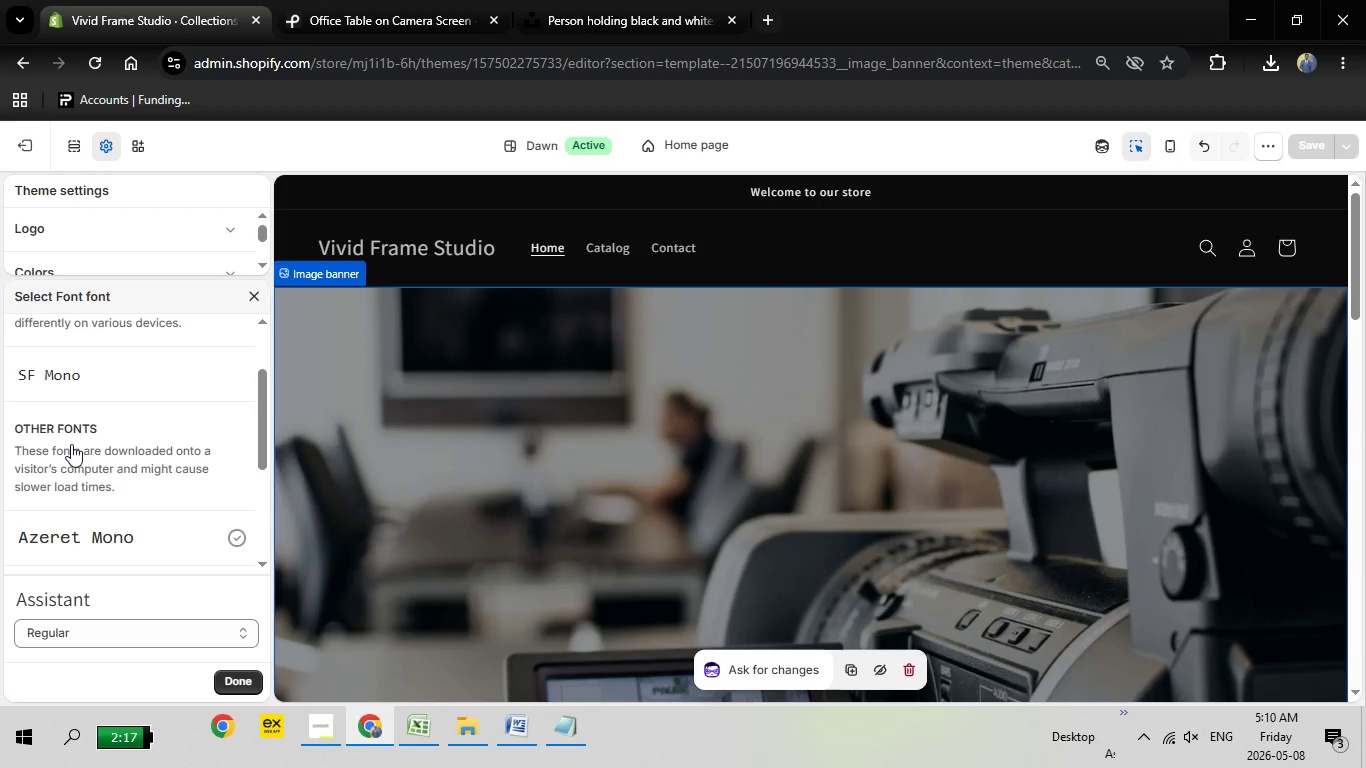 
scroll: coordinate [95, 441], scroll_direction: up, amount: 1.0
 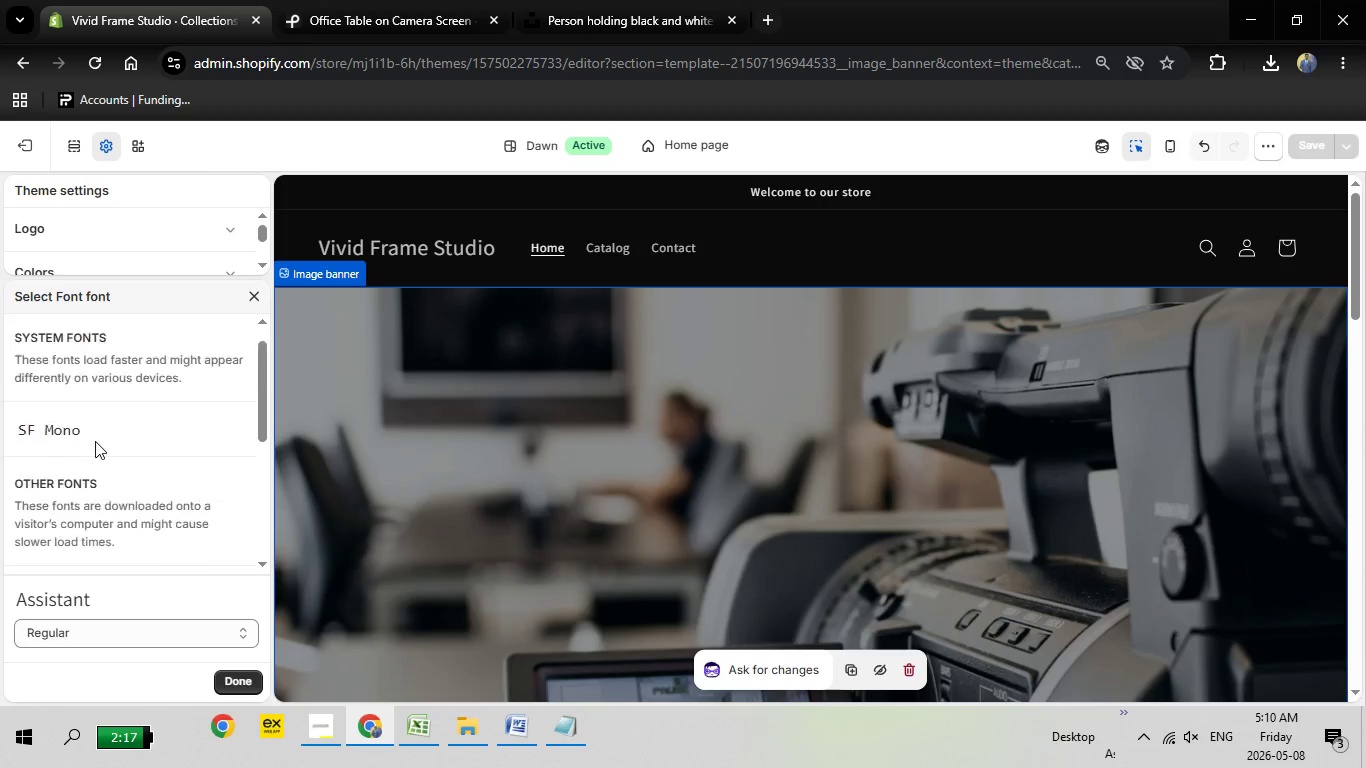 
scroll: coordinate [95, 441], scroll_direction: none, amount: 0.0
 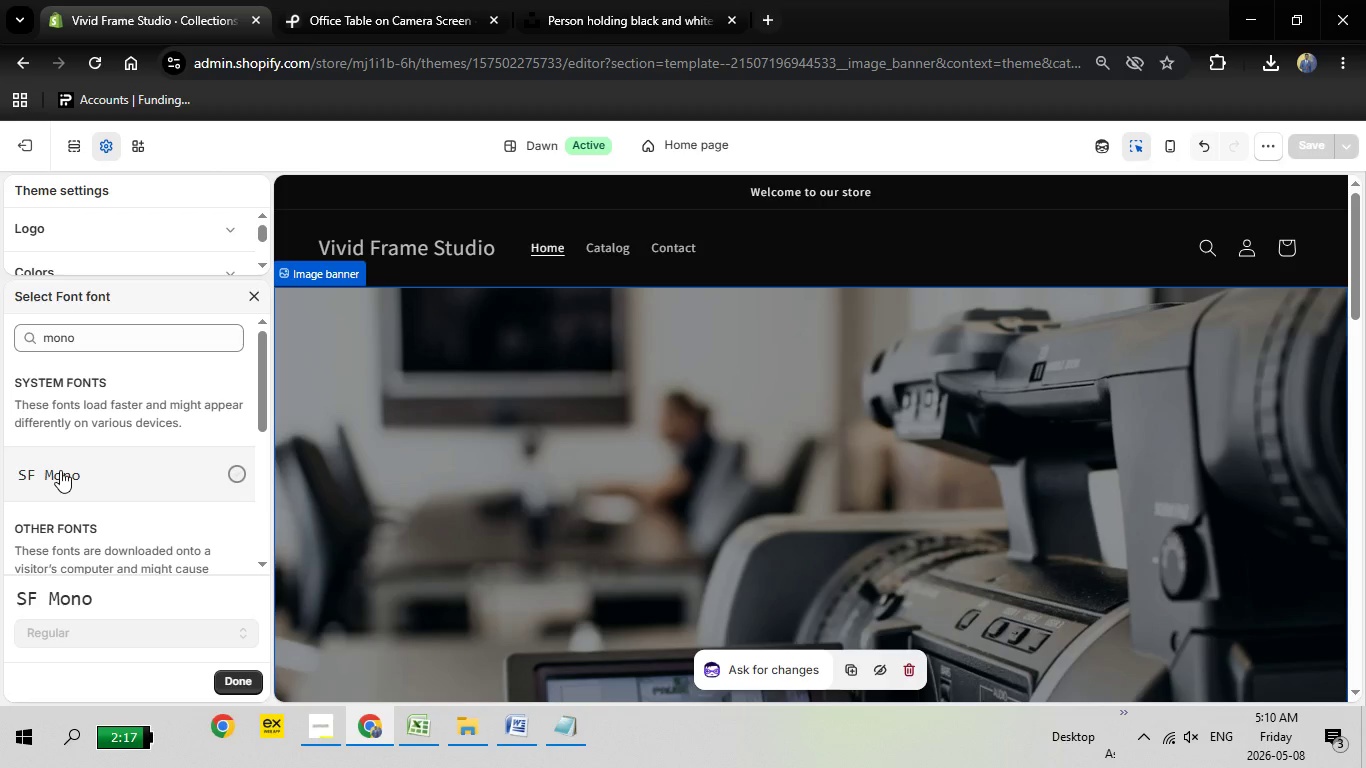 
left_click([60, 470])
 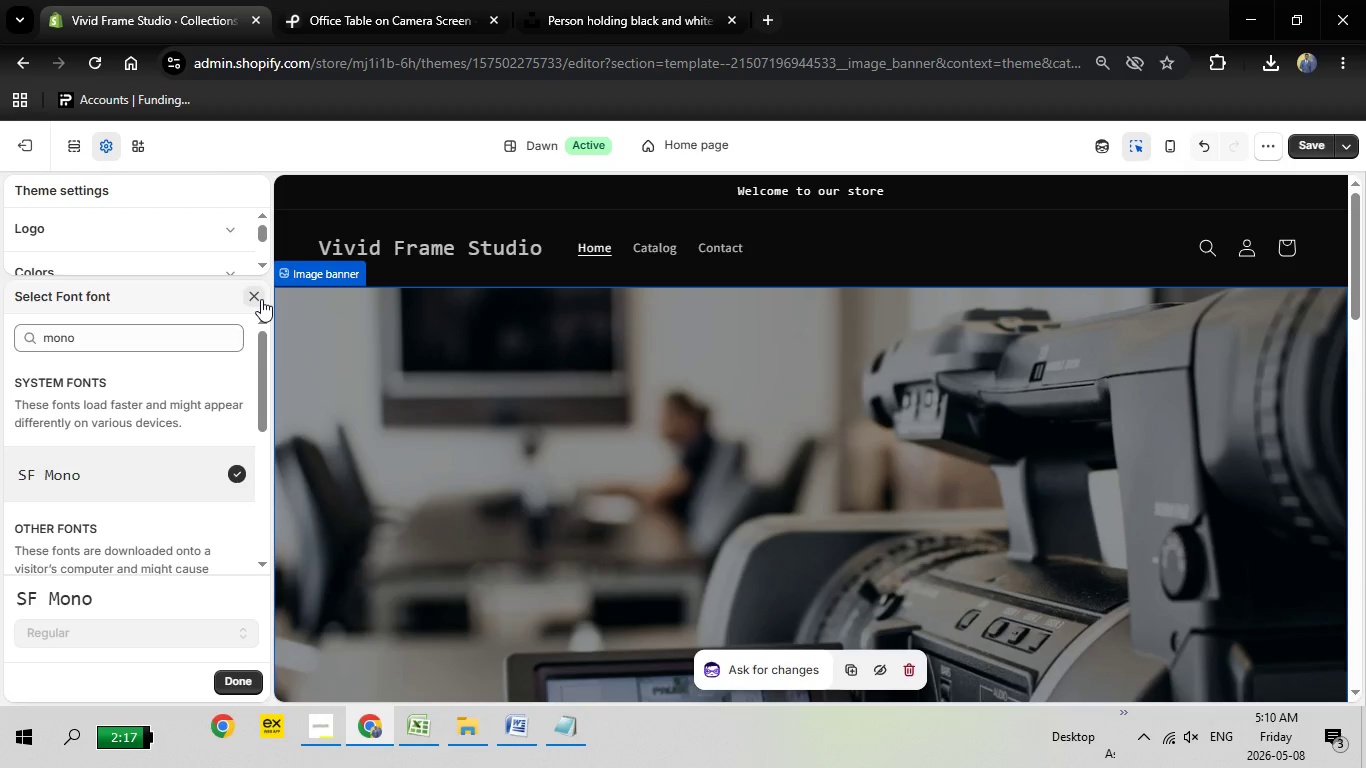 
left_click([261, 299])
 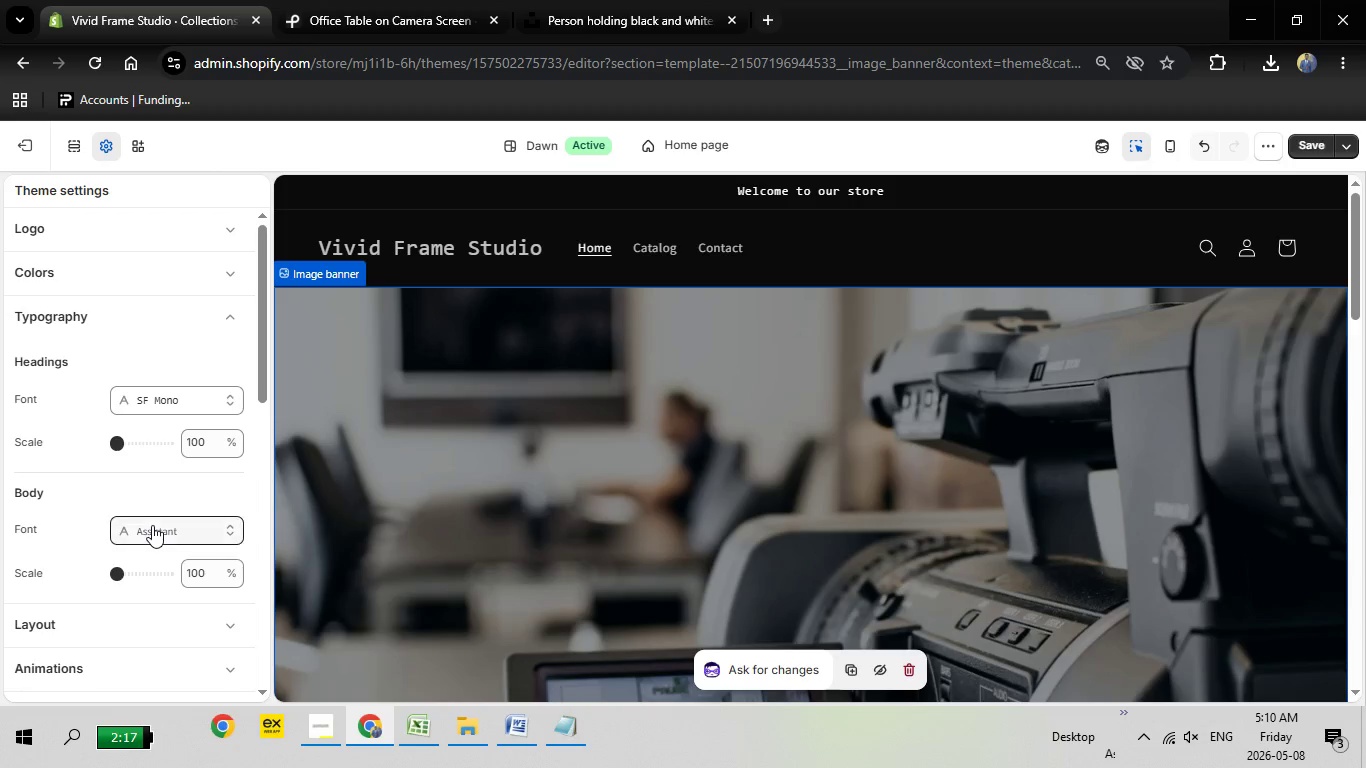 
left_click([152, 525])
 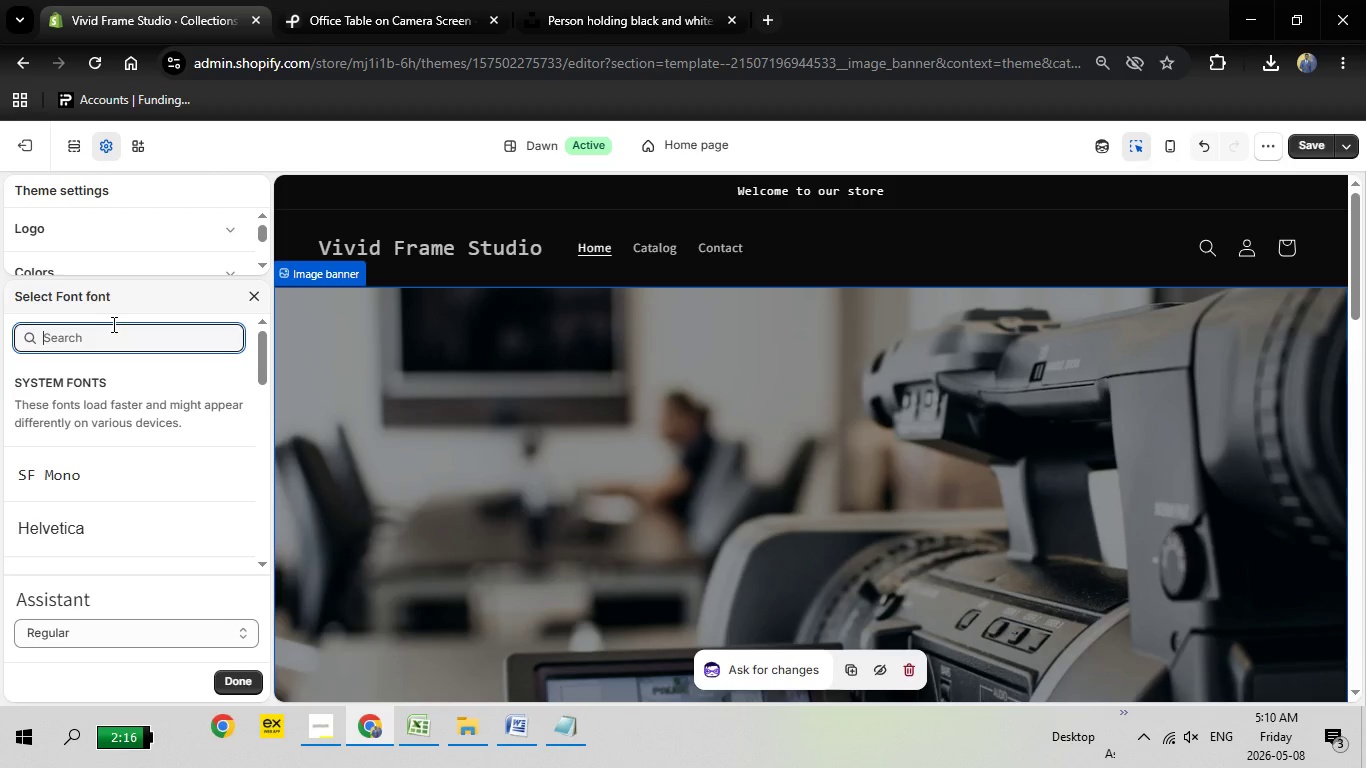 
left_click([112, 324])
 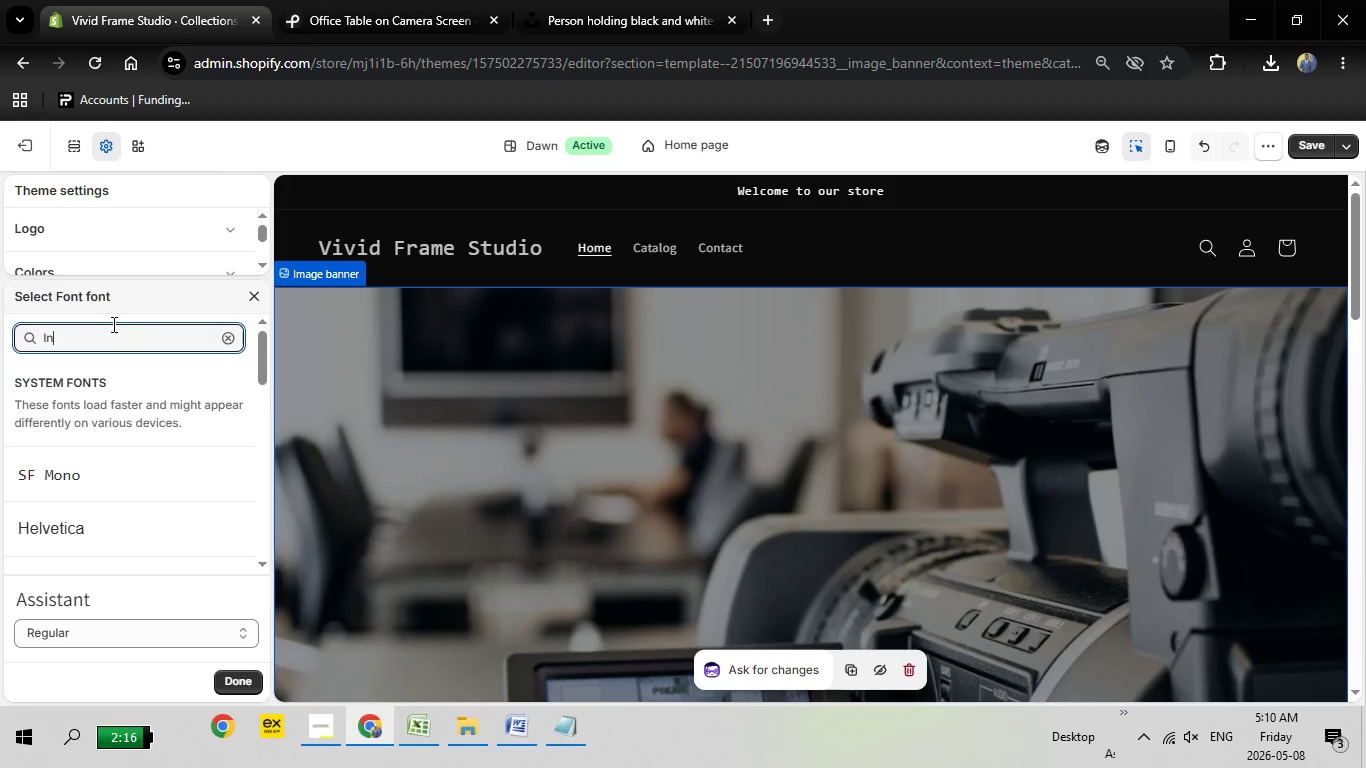 
type(Inter)
 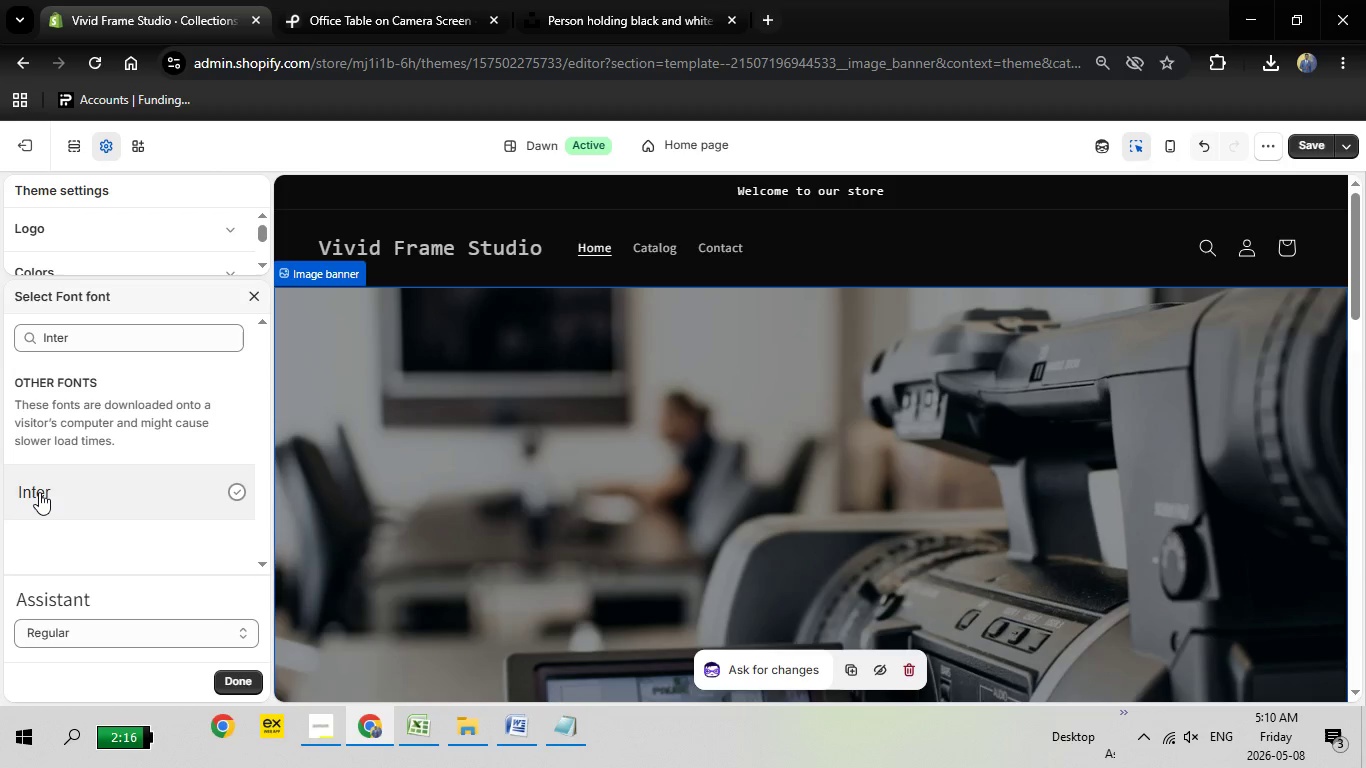 
left_click([39, 492])
 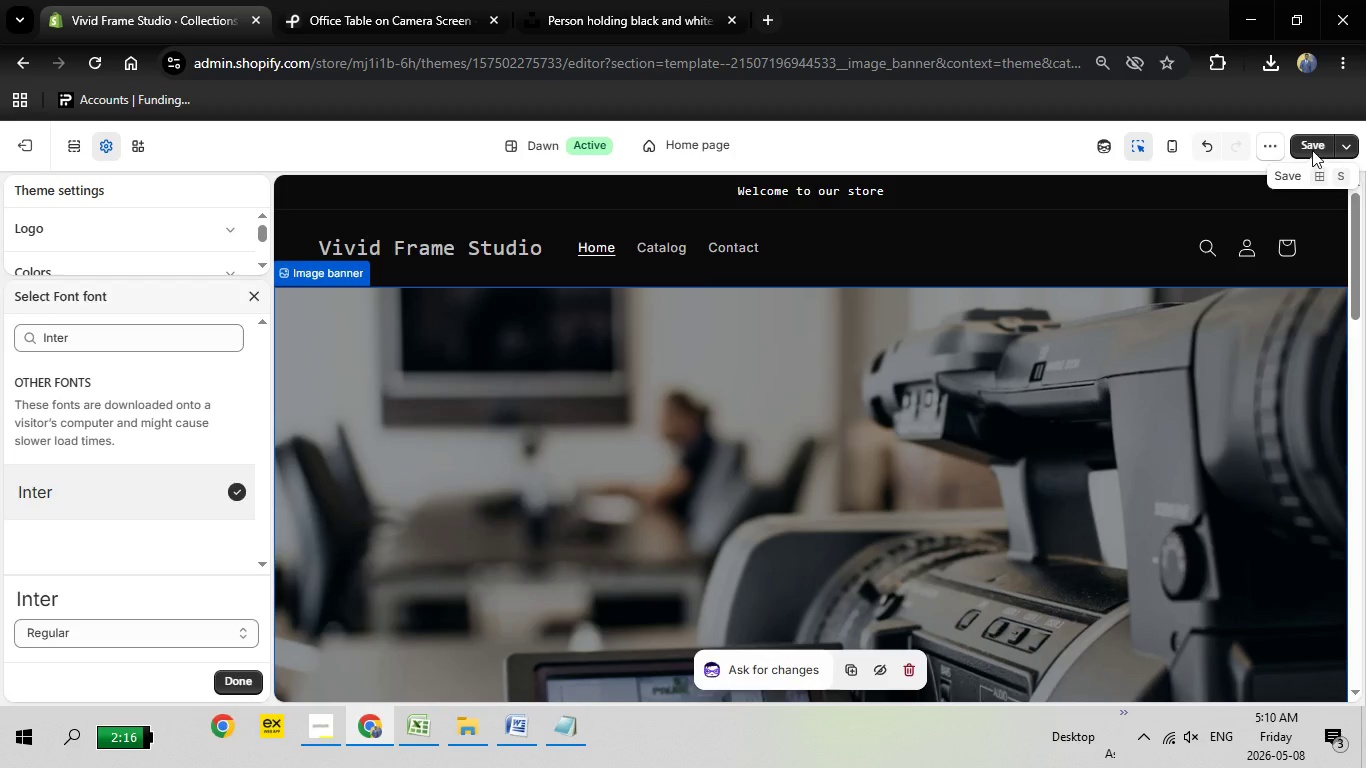 
wait(6.53)
 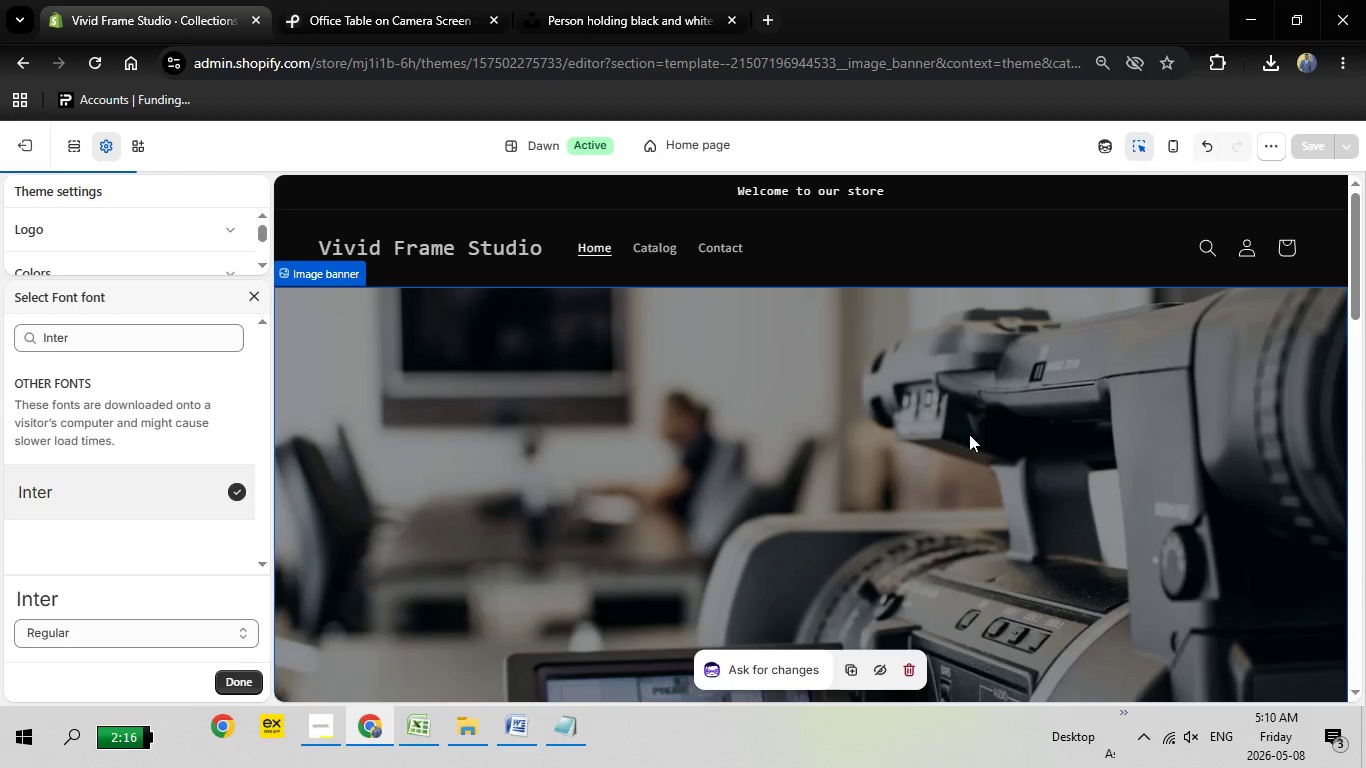 
left_click([1312, 142])
 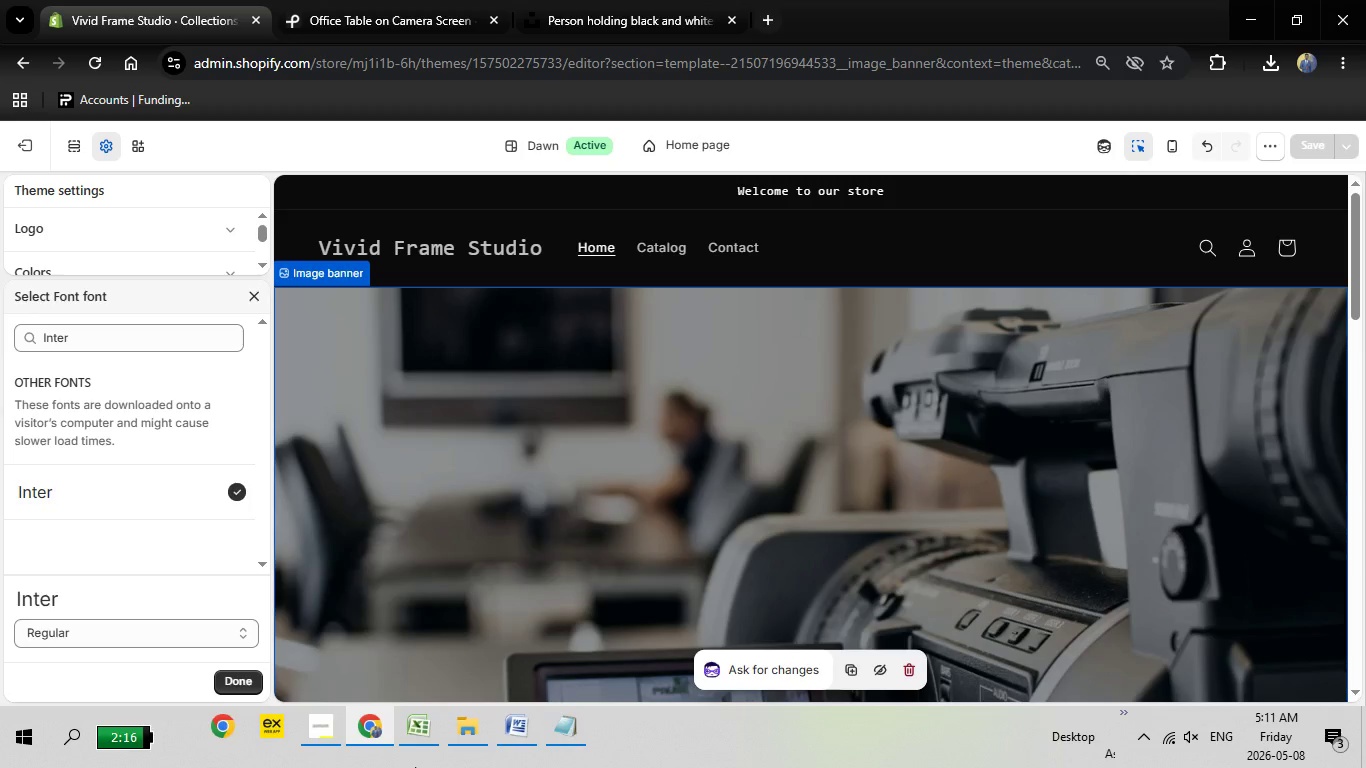 
wait(19.66)
 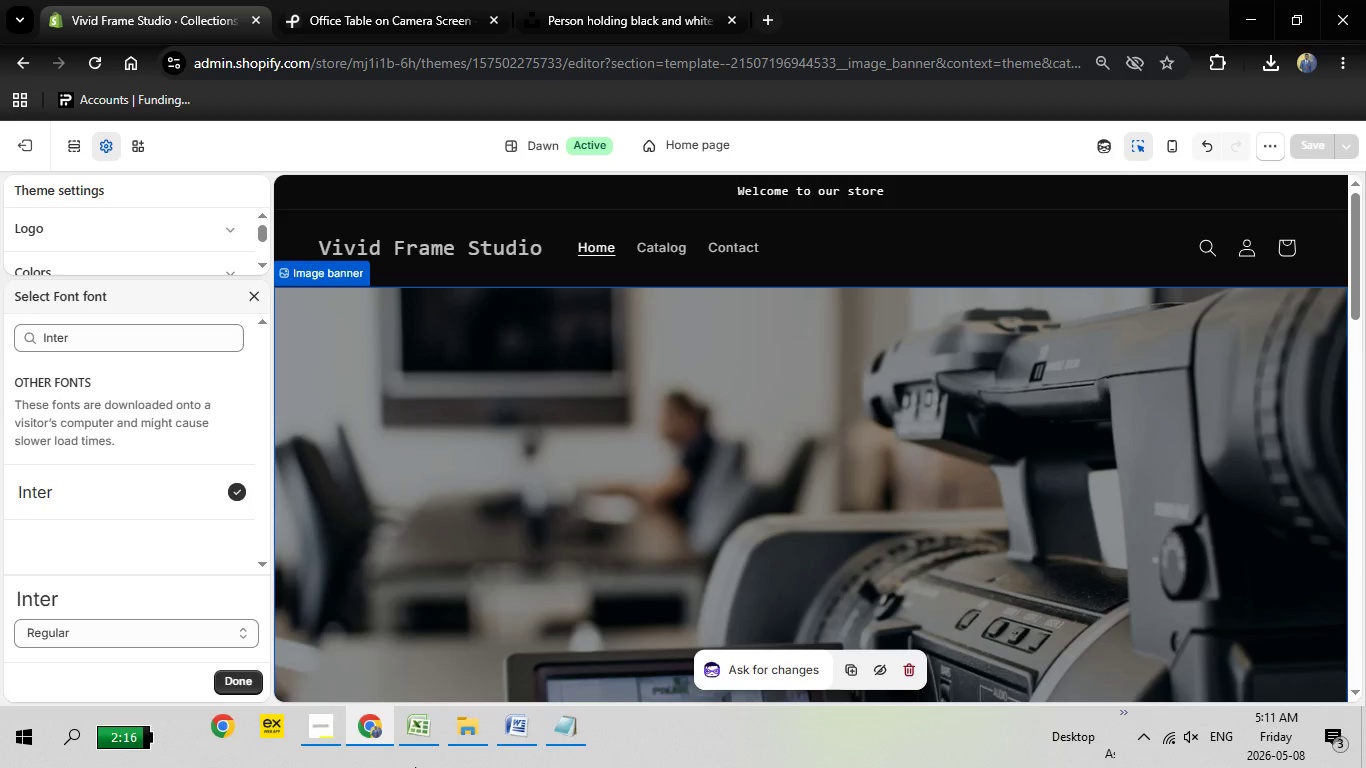 
left_click([255, 298])
 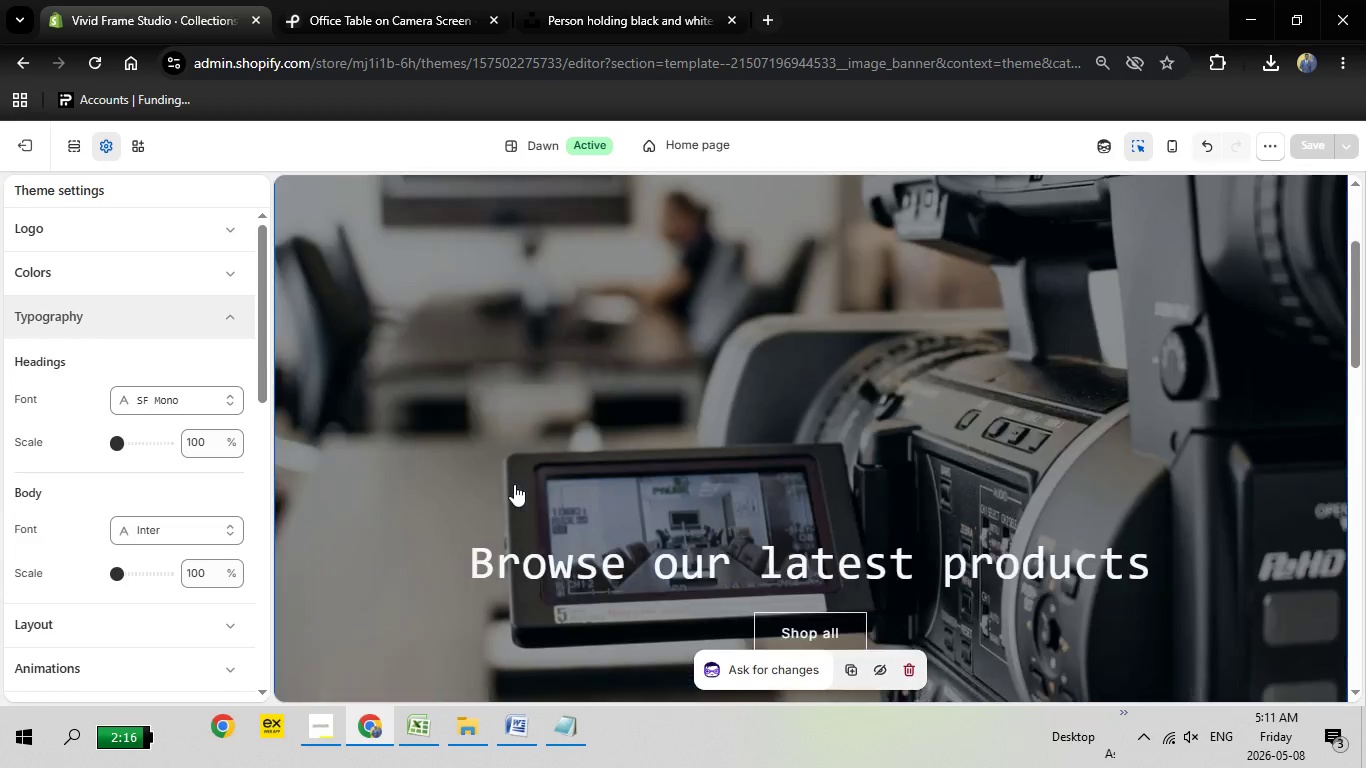 
scroll: coordinate [514, 479], scroll_direction: down, amount: 5.0
 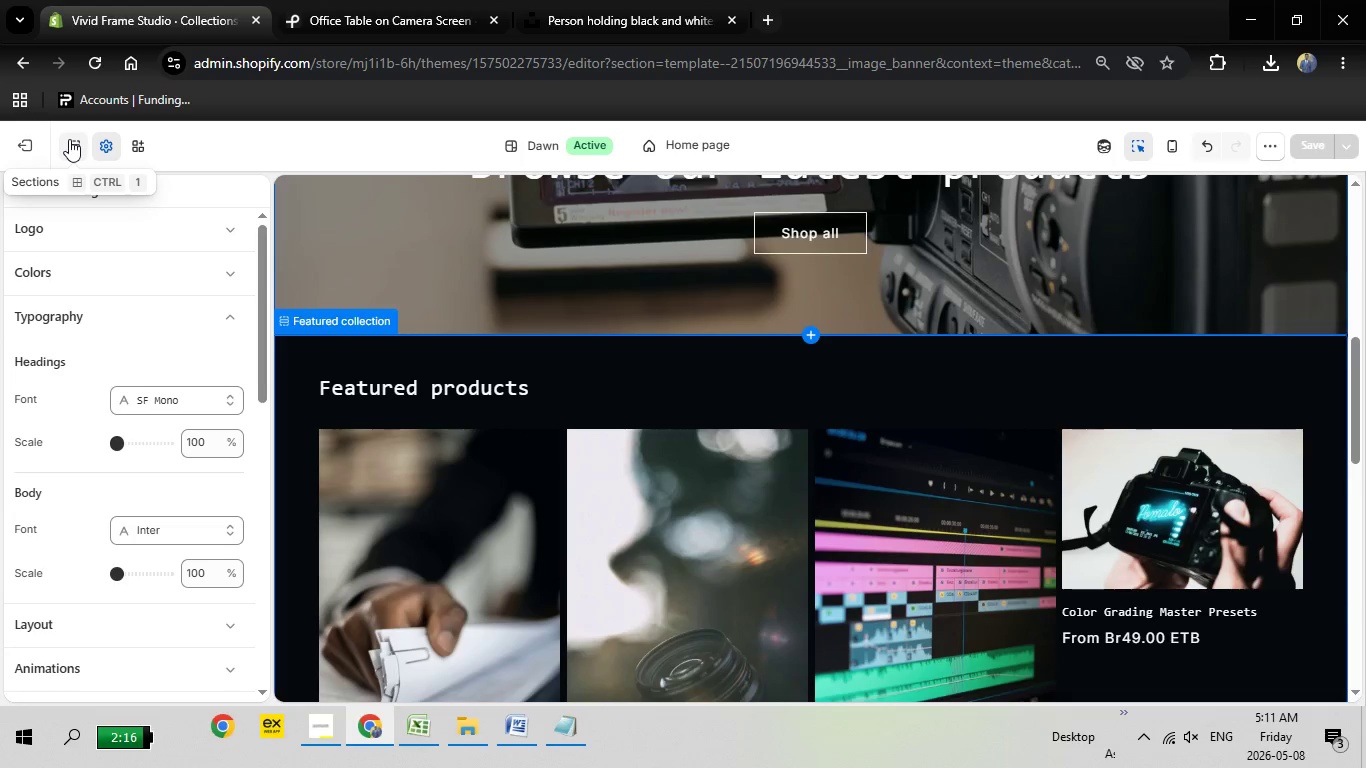 
left_click([69, 139])
 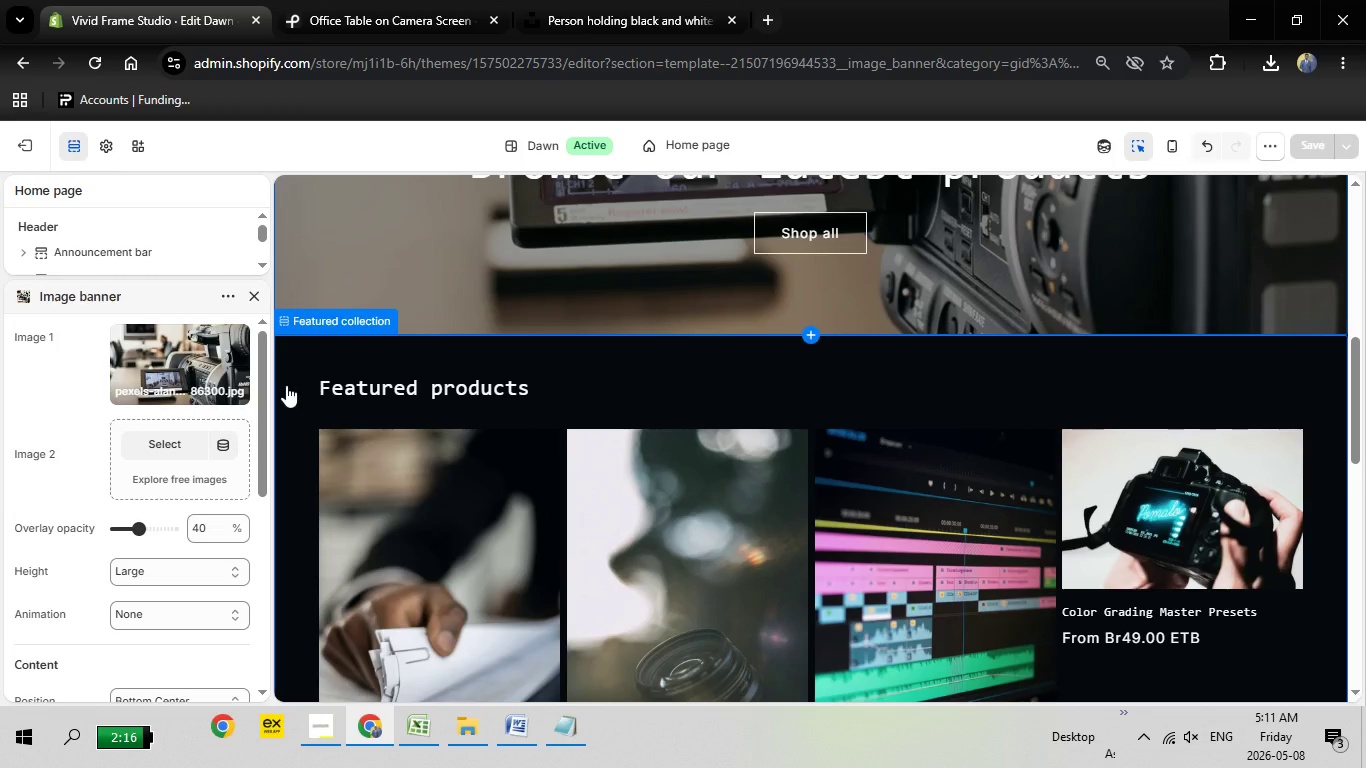 
wait(6.75)
 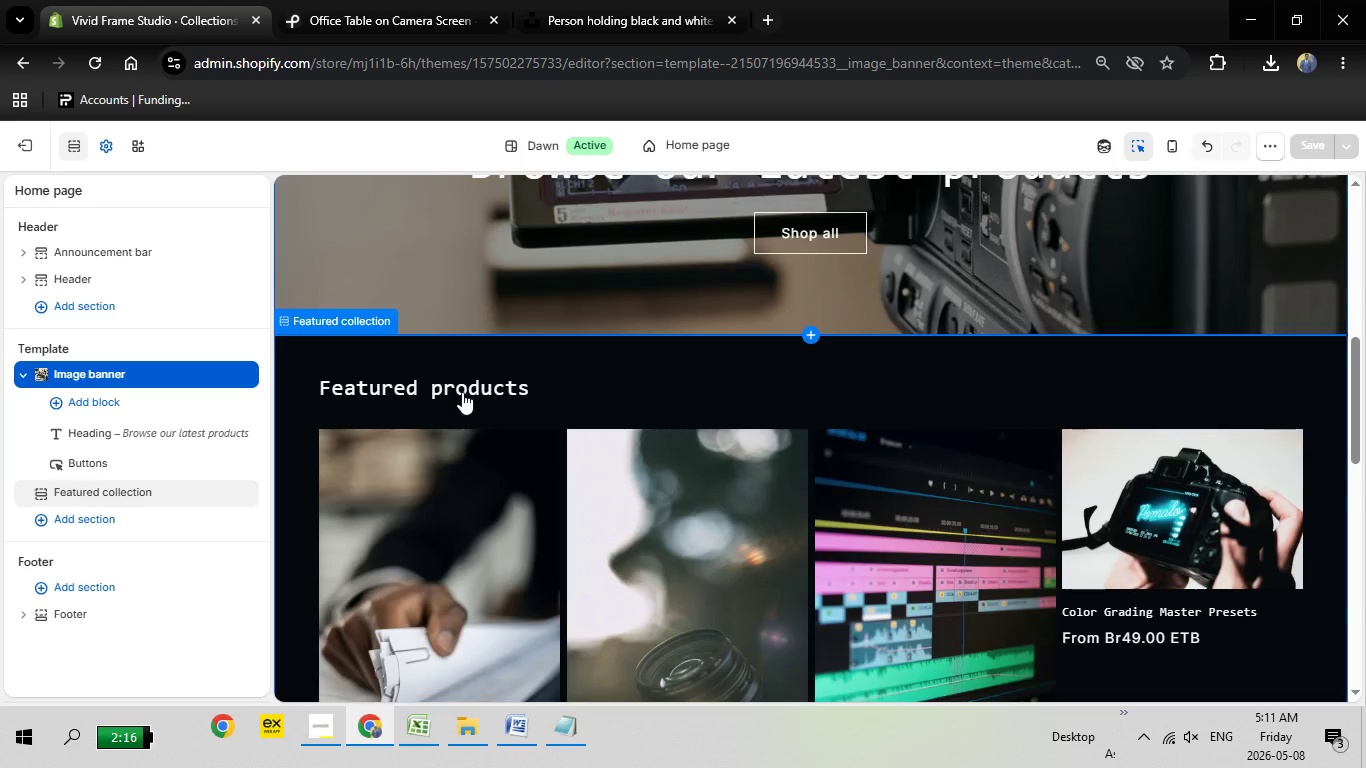 
left_click([373, 386])
 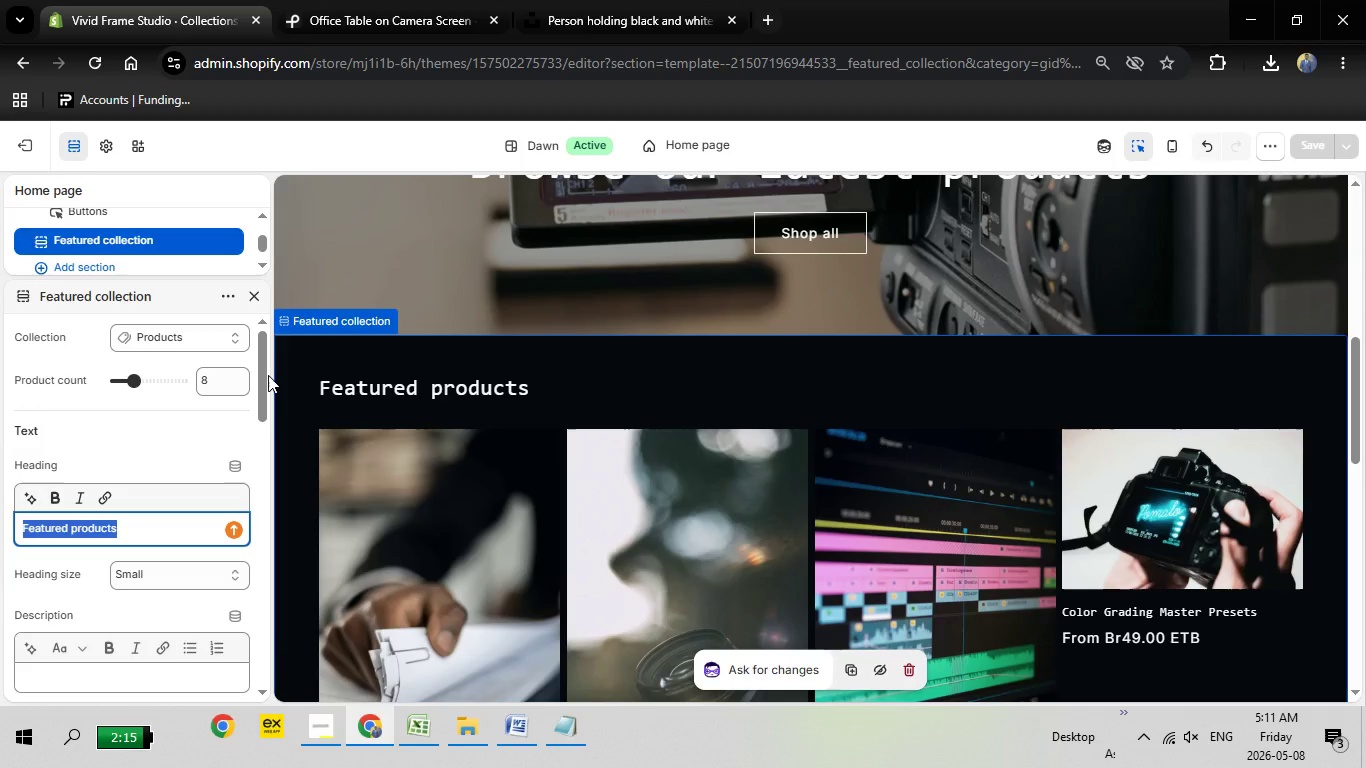 
wait(12.7)
 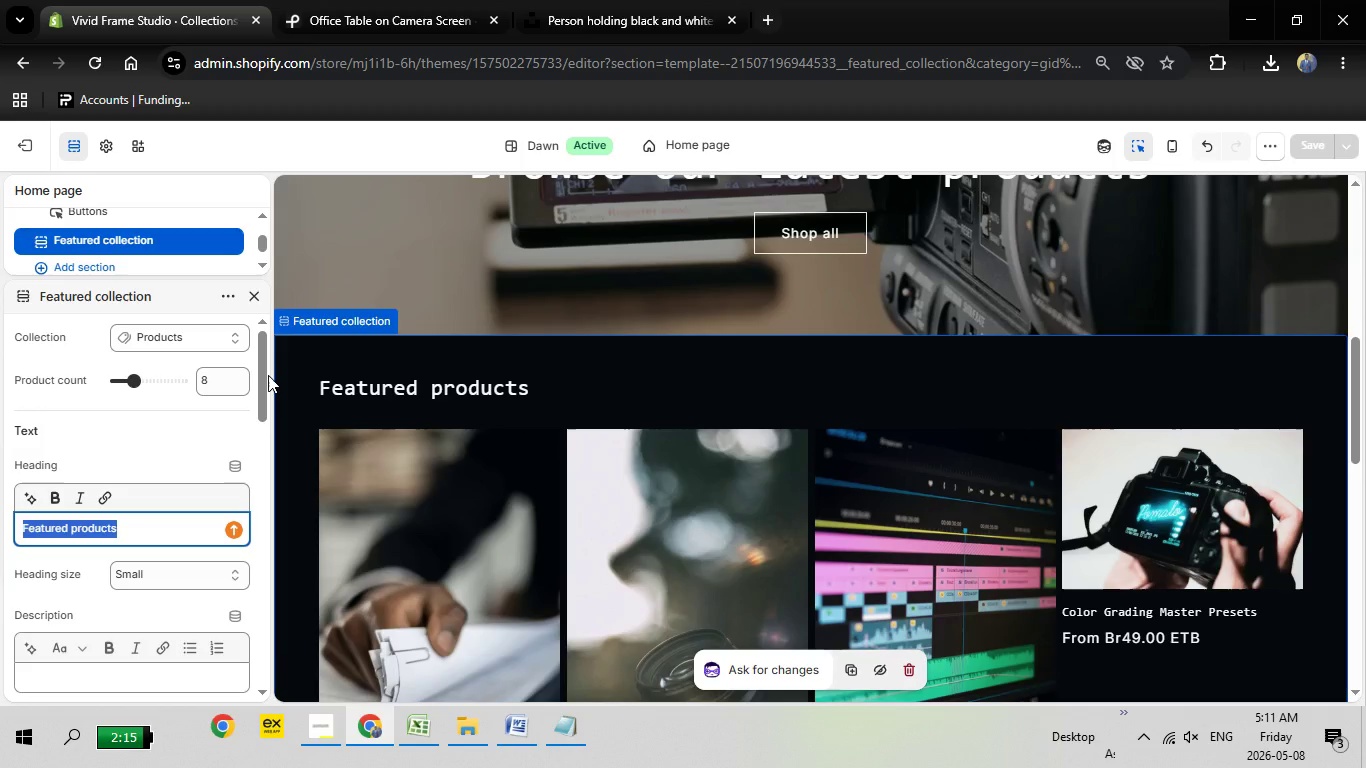 
left_click([190, 337])
 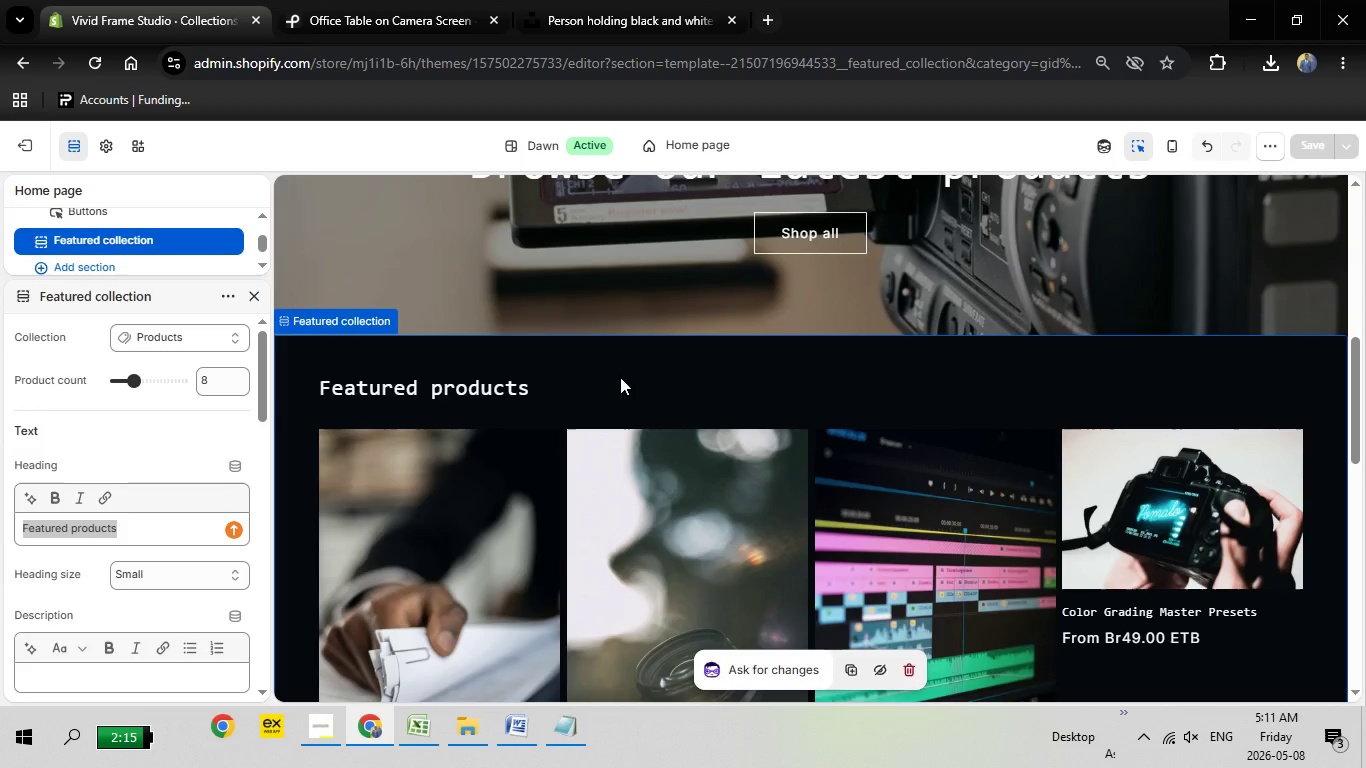 
left_click([620, 377])
 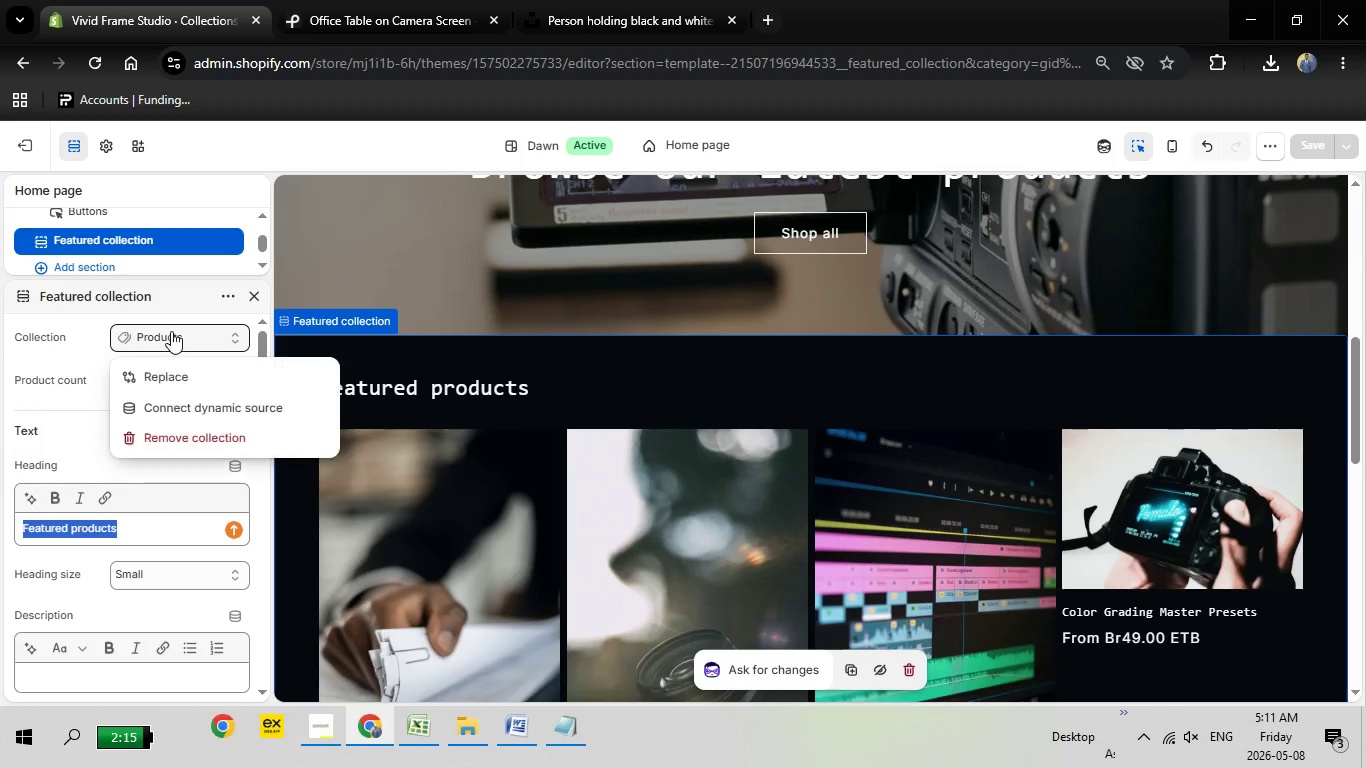 
left_click([171, 331])
 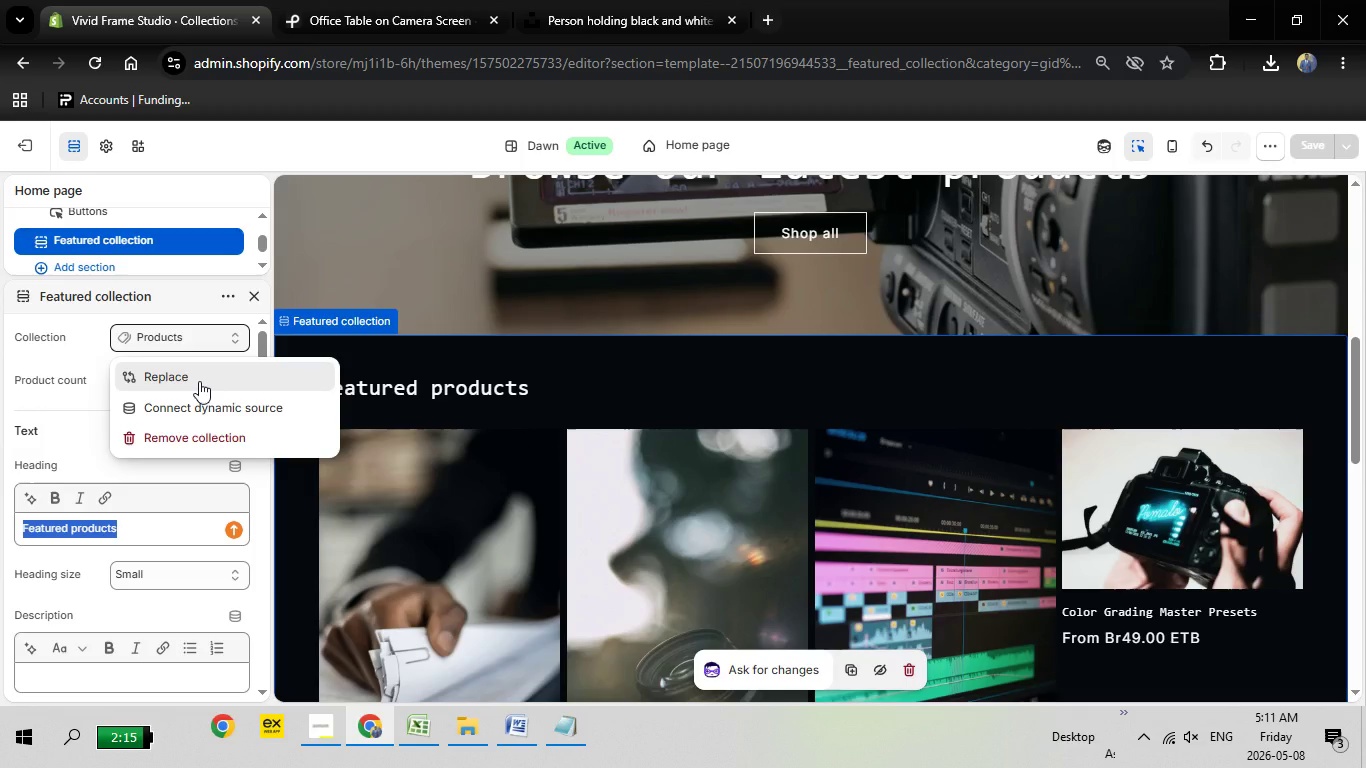 
left_click([199, 381])
 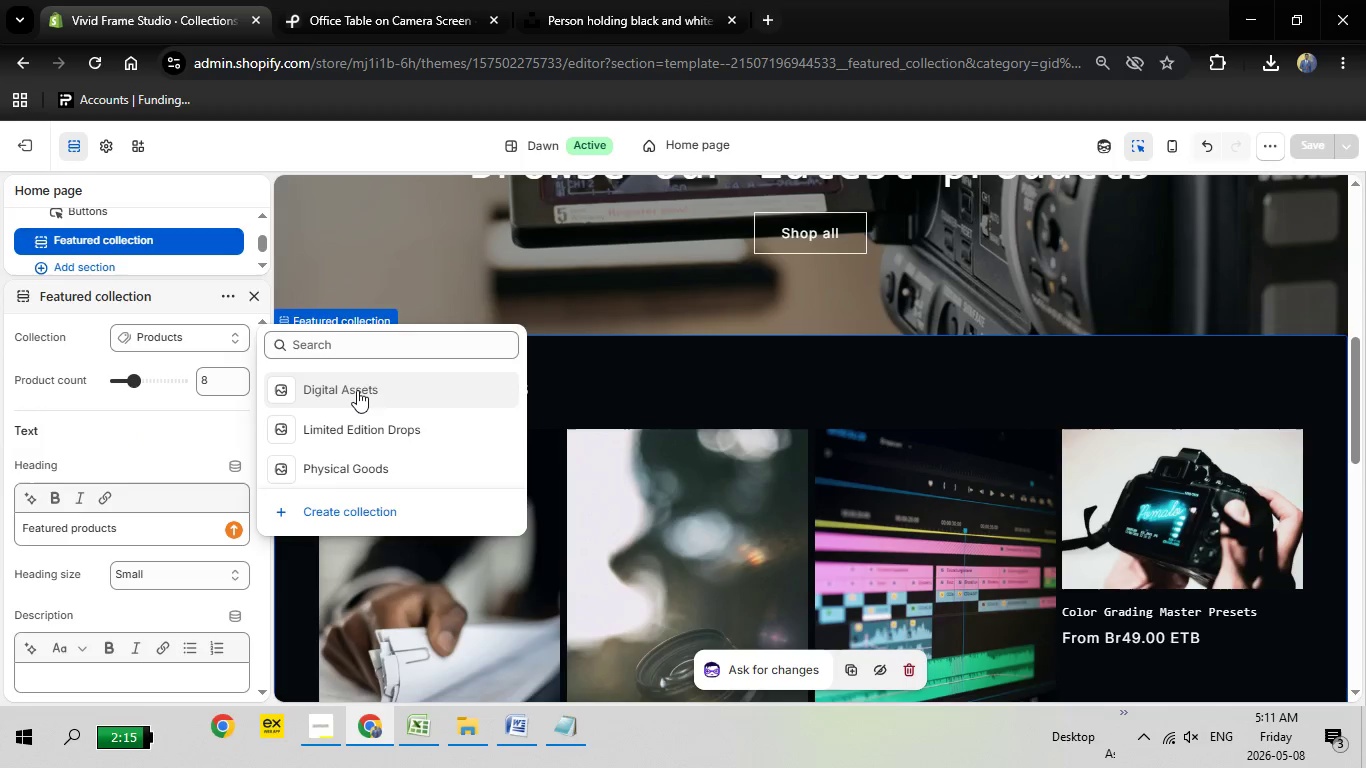 
left_click([357, 390])
 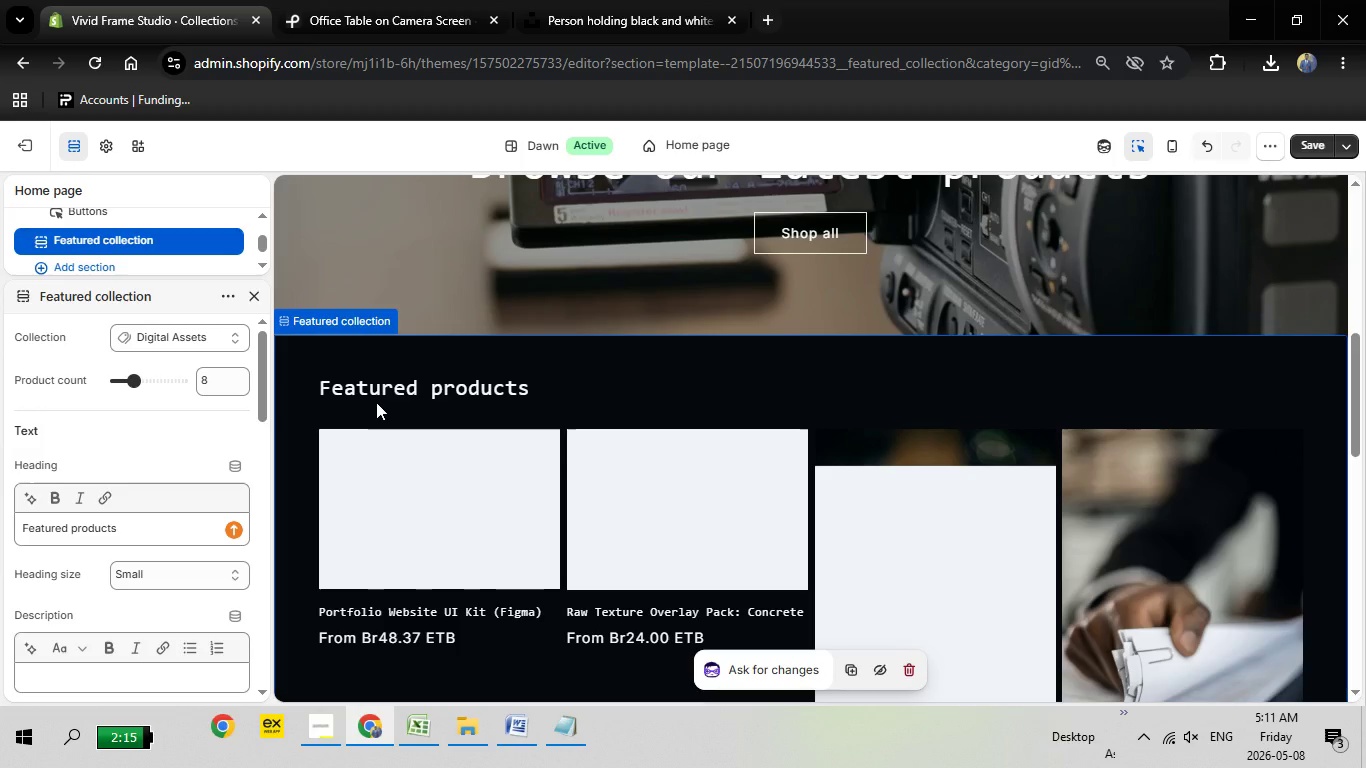 
scroll: coordinate [184, 424], scroll_direction: down, amount: 7.0
 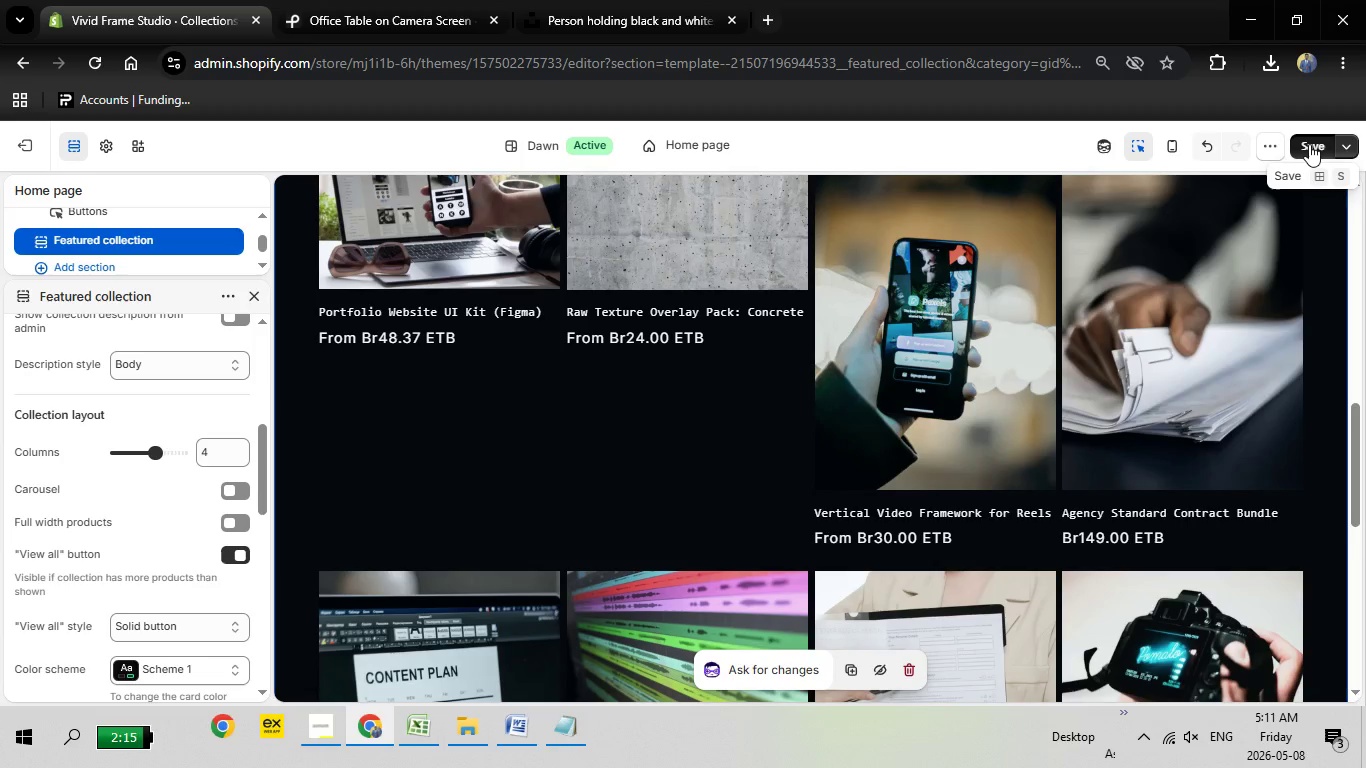 
left_click([1309, 144])
 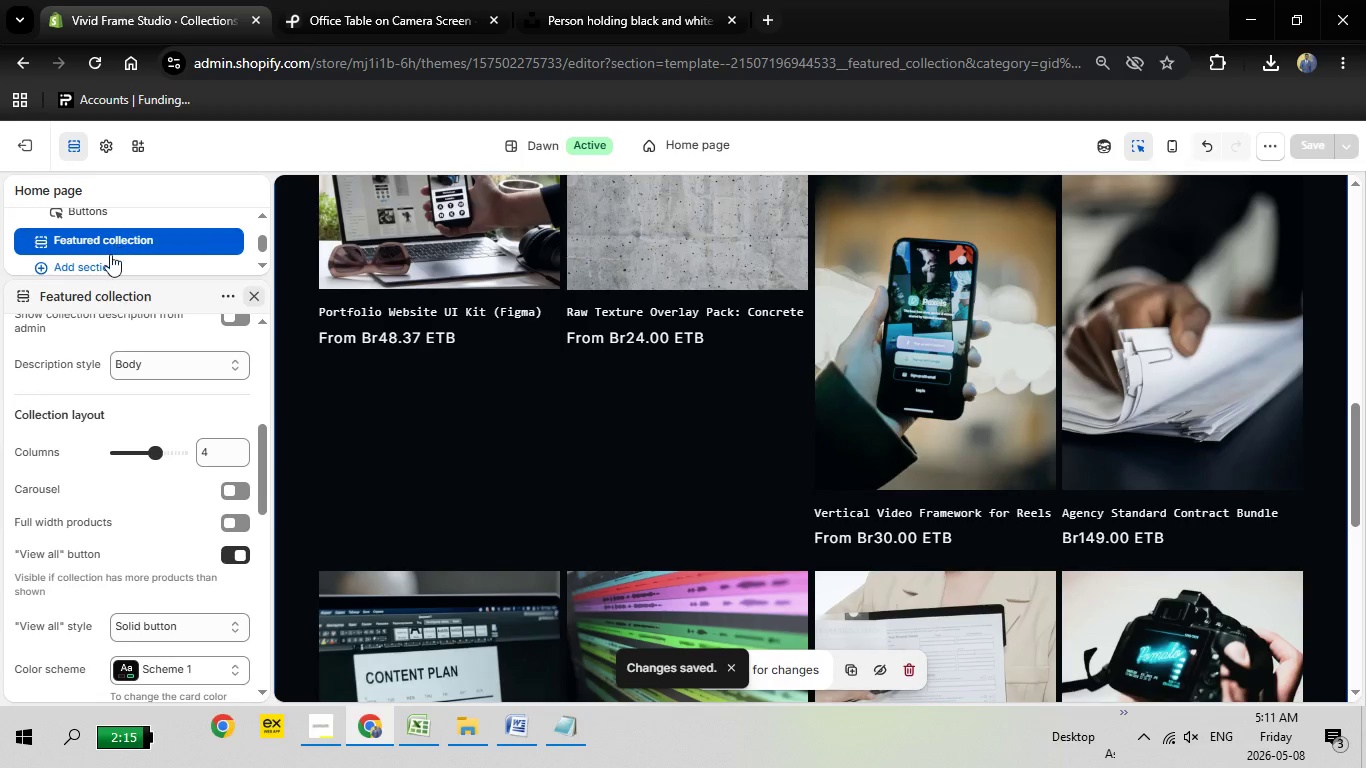 
wait(6.47)
 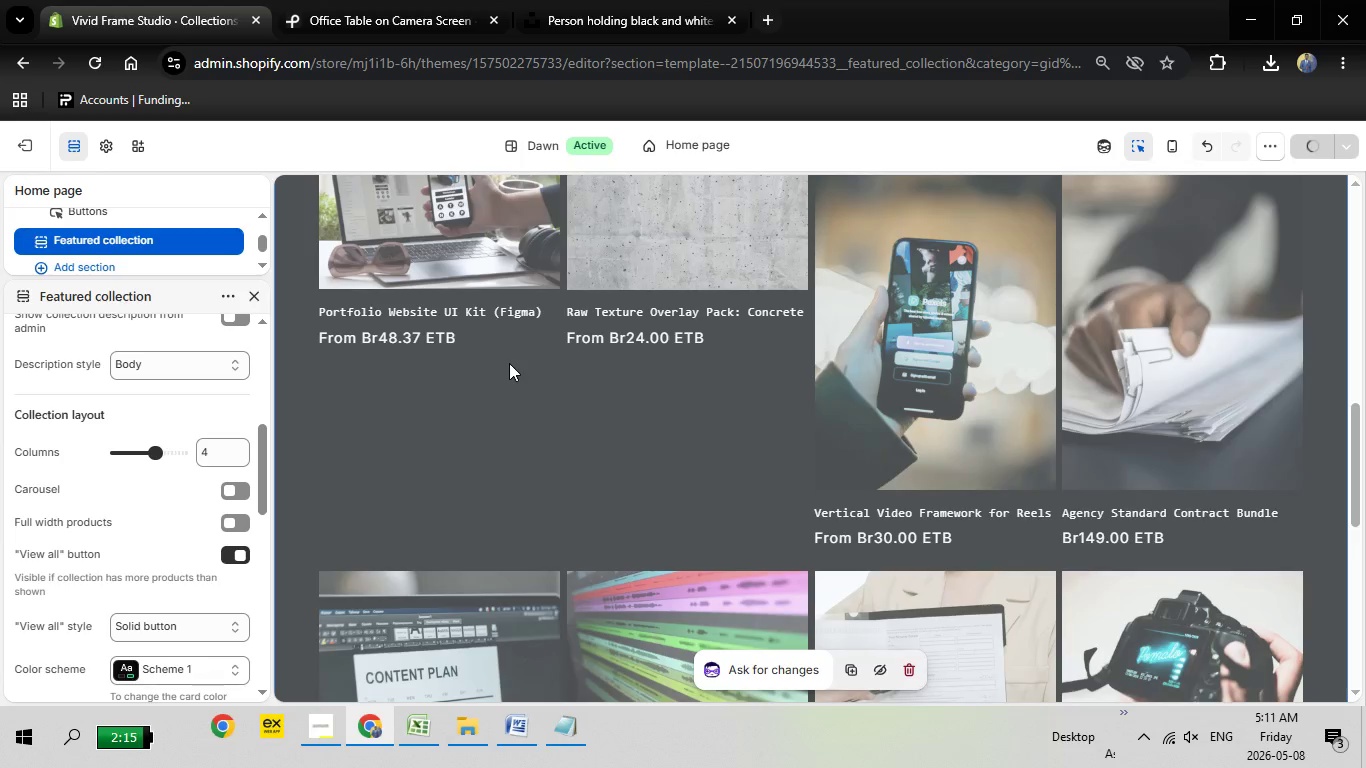 
left_click([99, 262])
 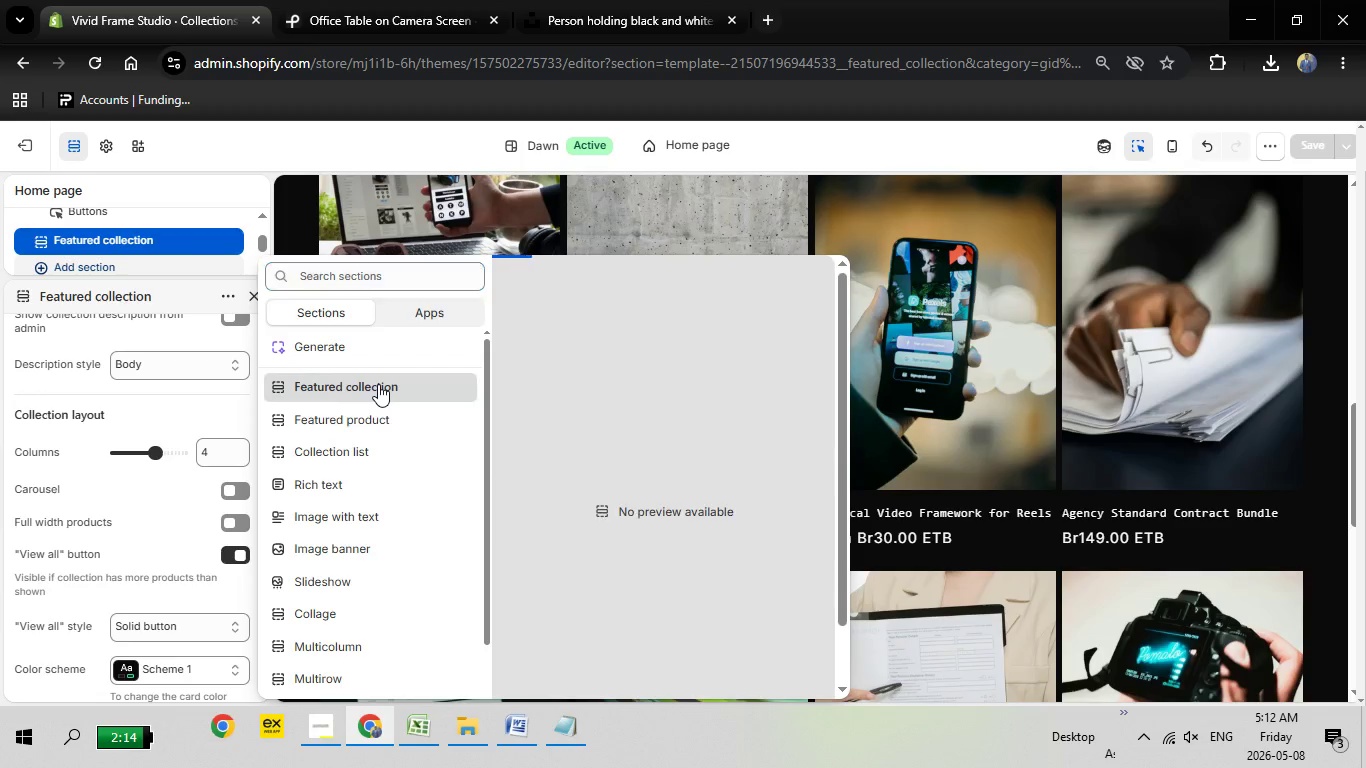 
left_click([378, 384])
 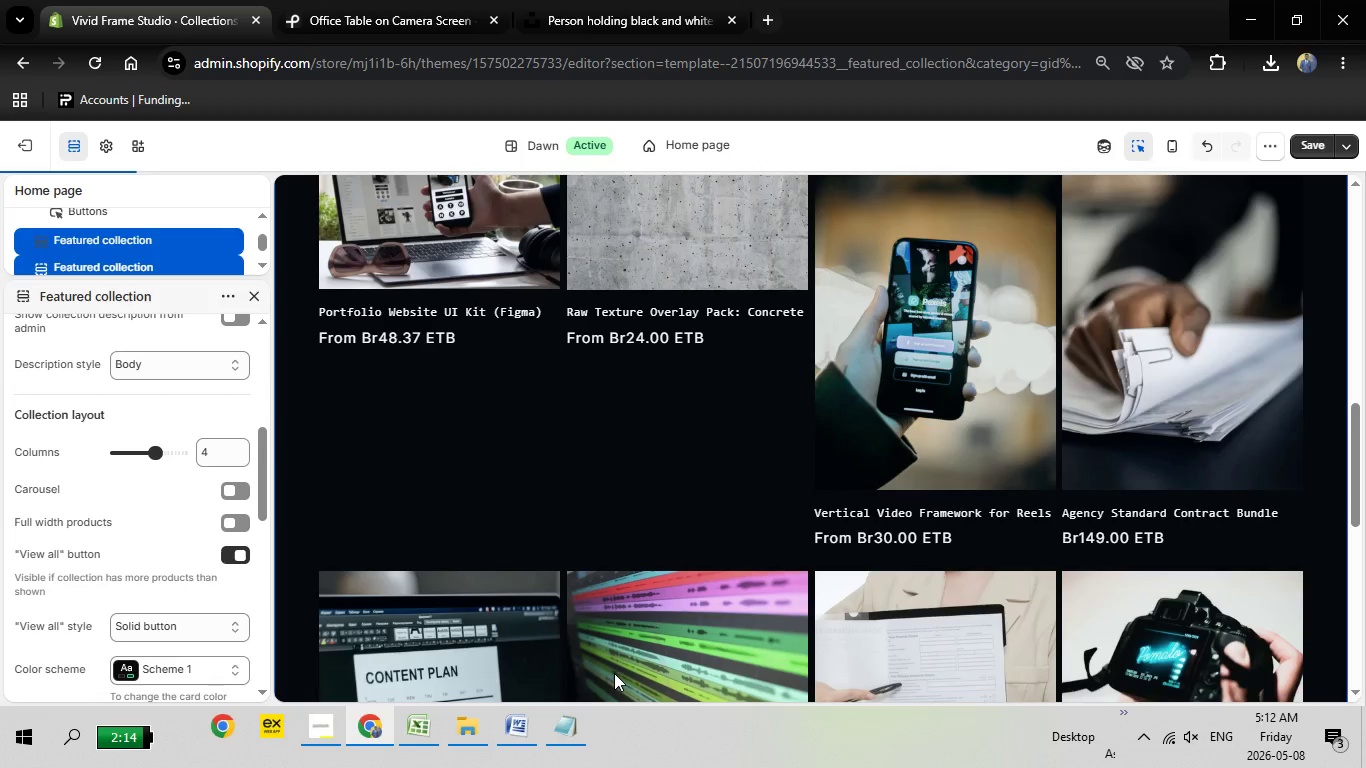 
wait(9.61)
 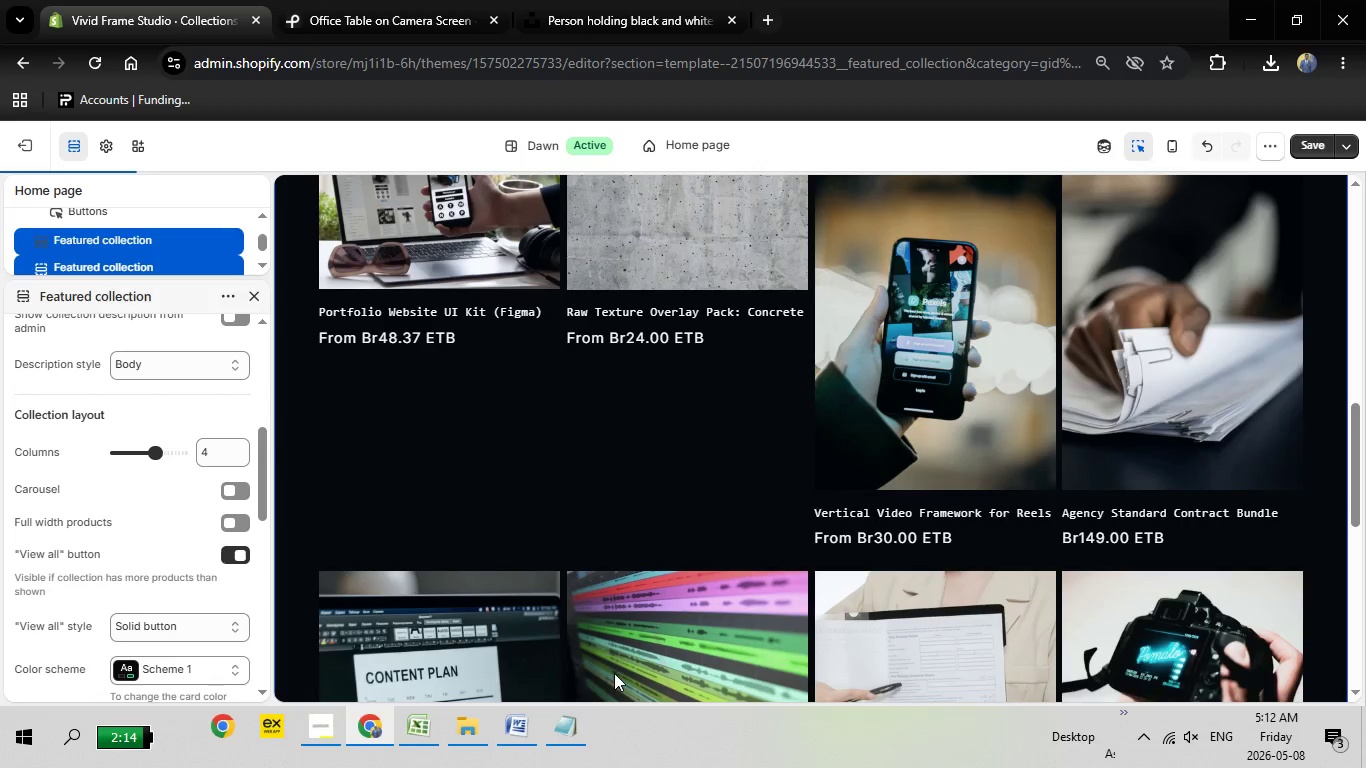 
left_click([400, 266])
 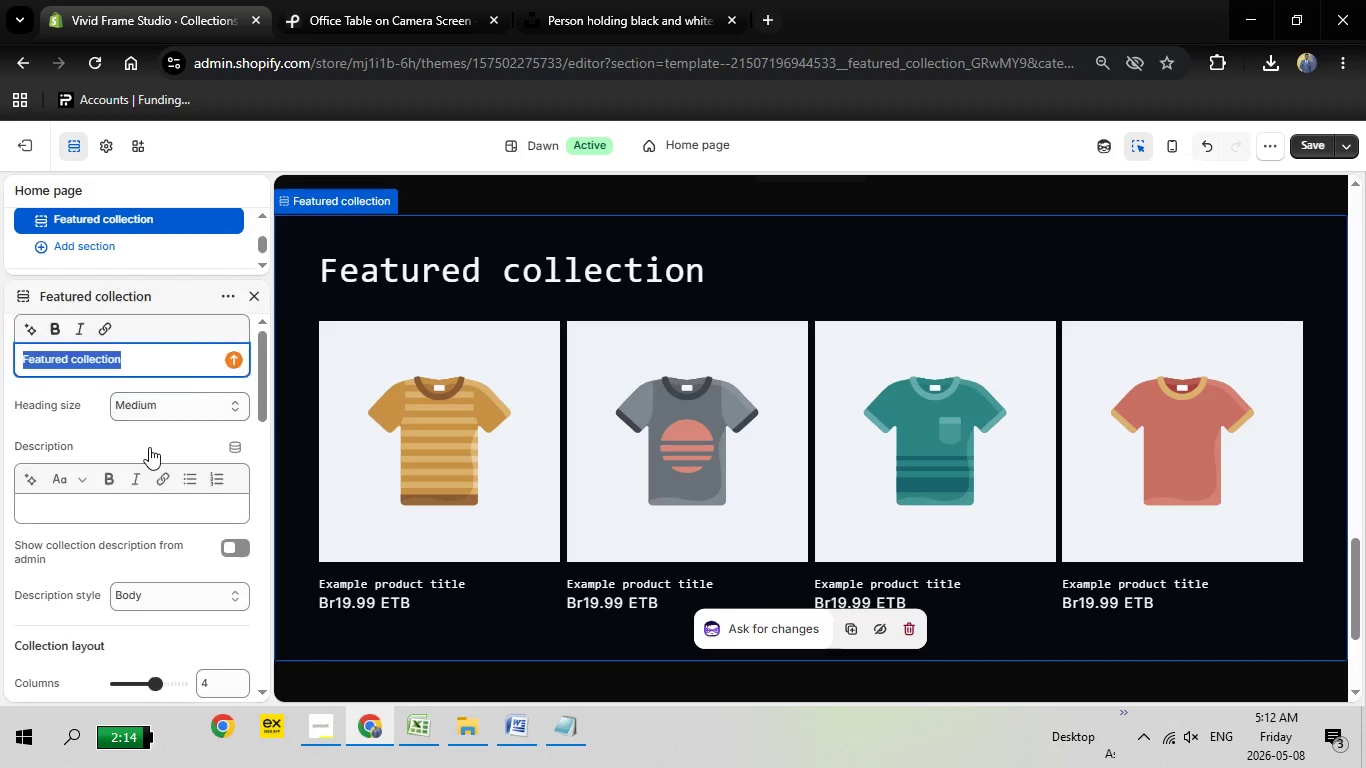 
scroll: coordinate [205, 349], scroll_direction: up, amount: 4.0
 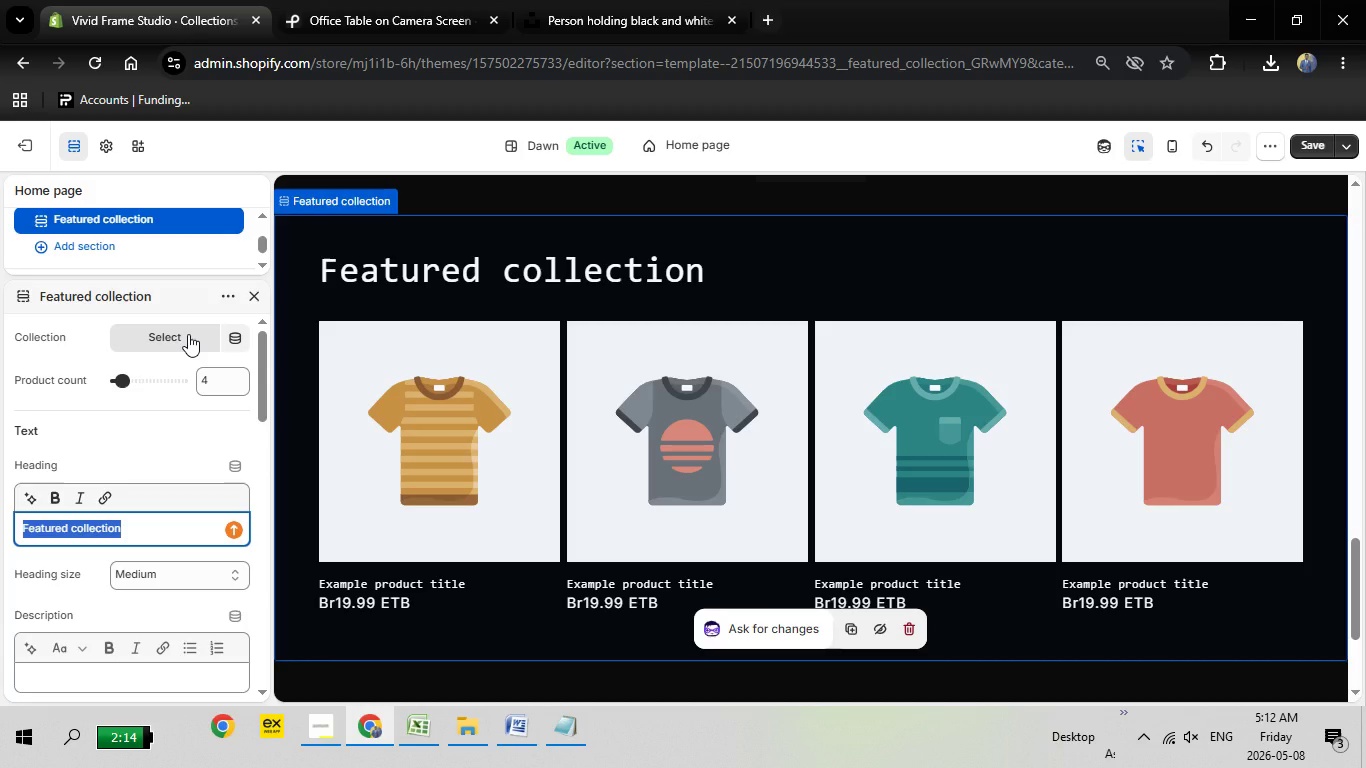 
left_click([188, 334])
 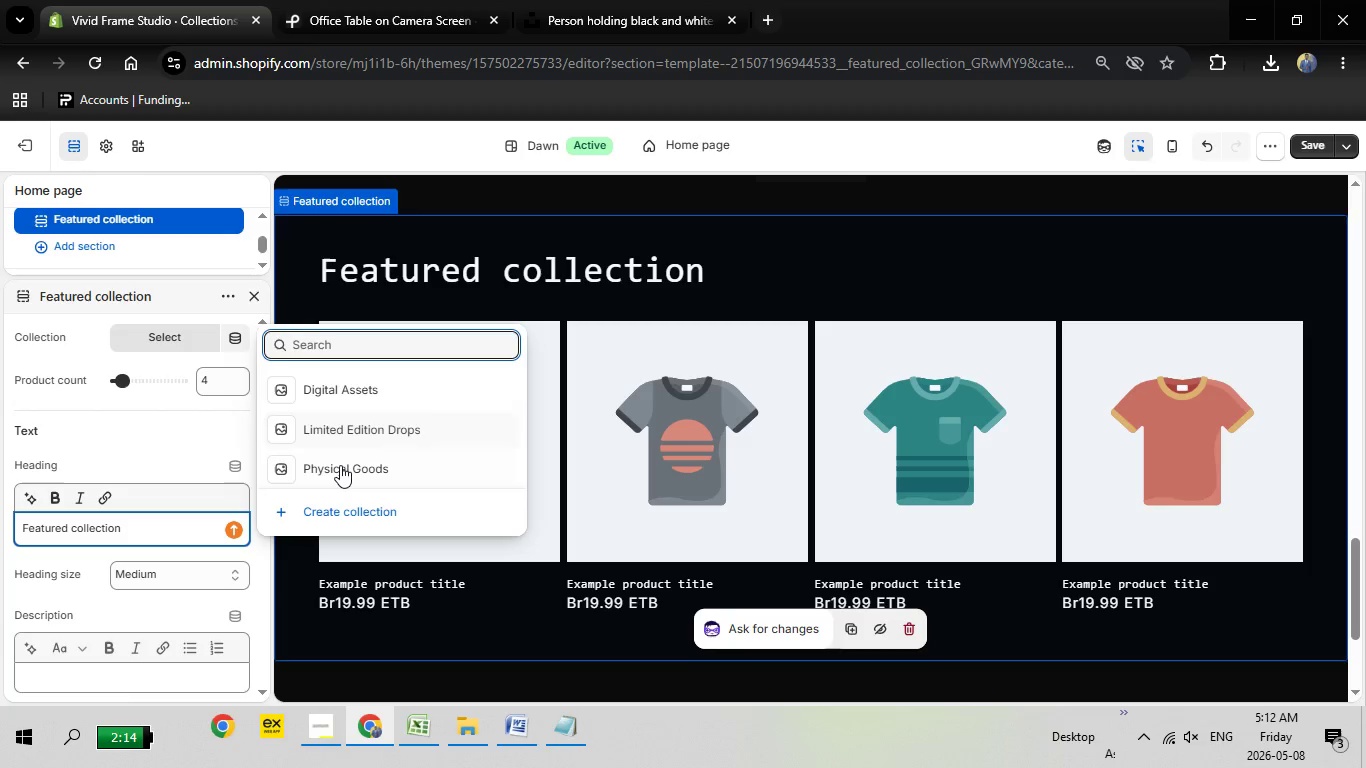 
left_click([340, 465])
 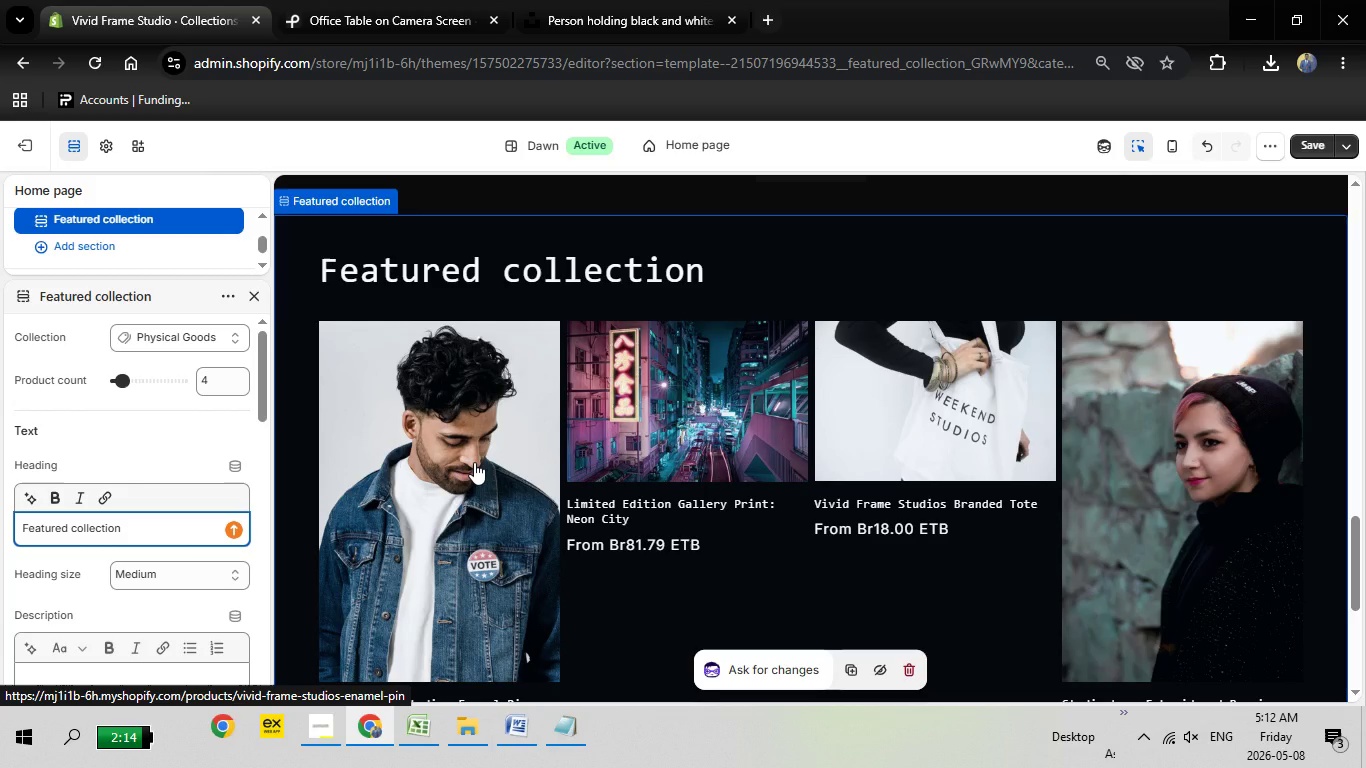 
wait(10.27)
 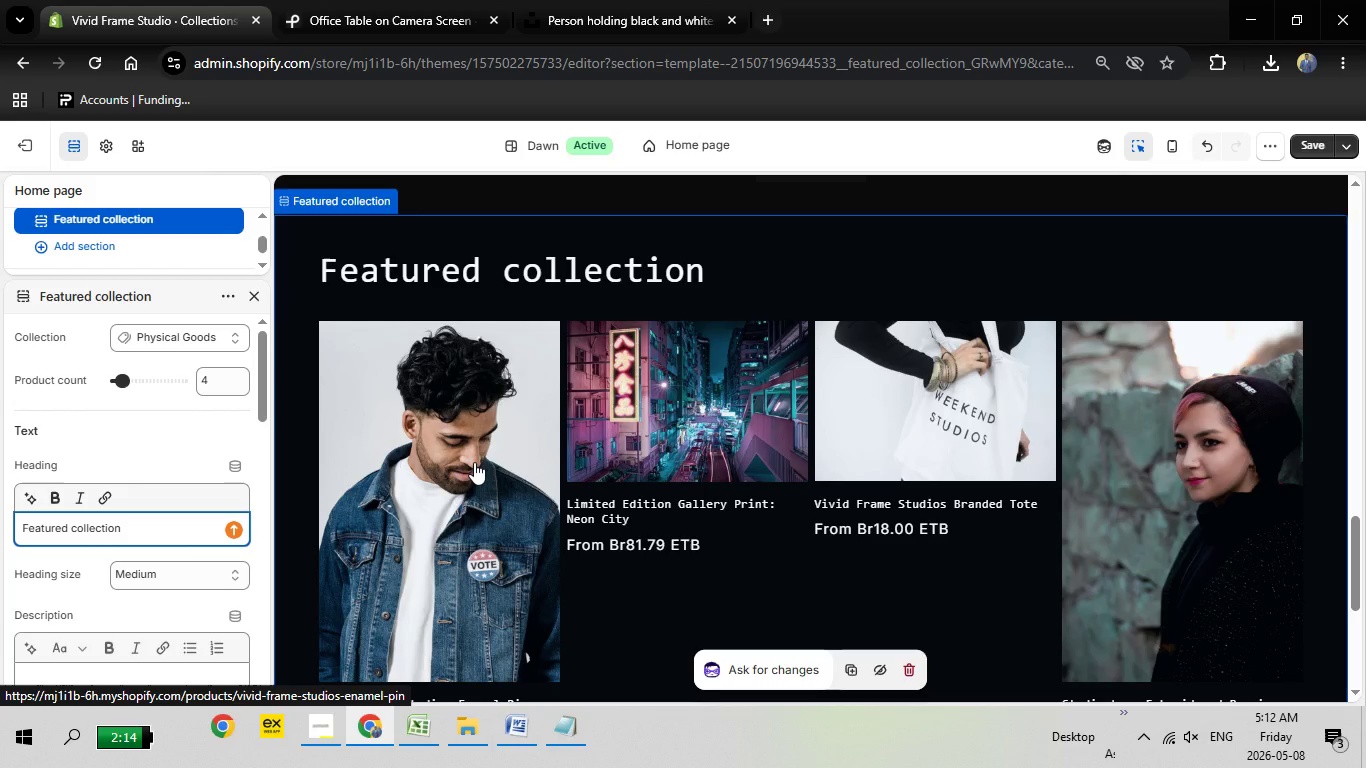 
left_click([102, 241])
 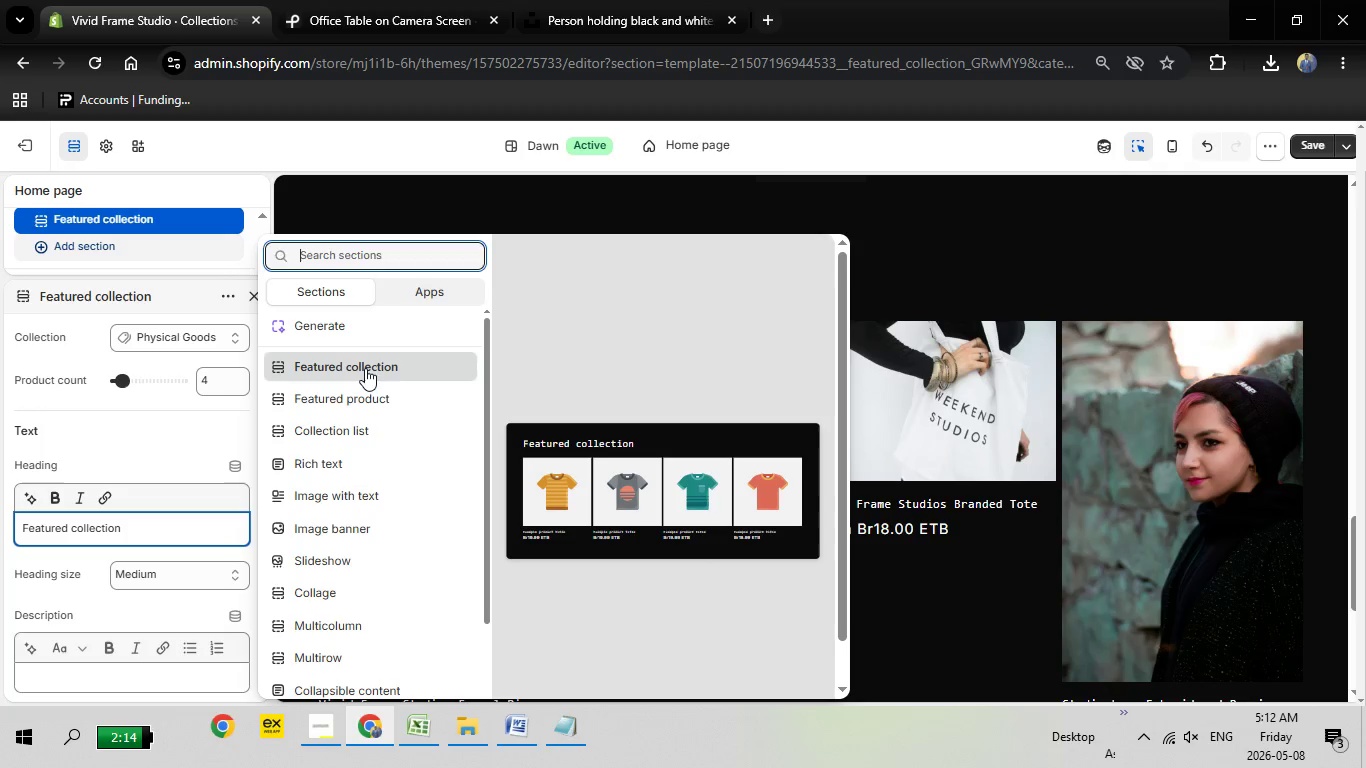 
left_click([365, 368])
 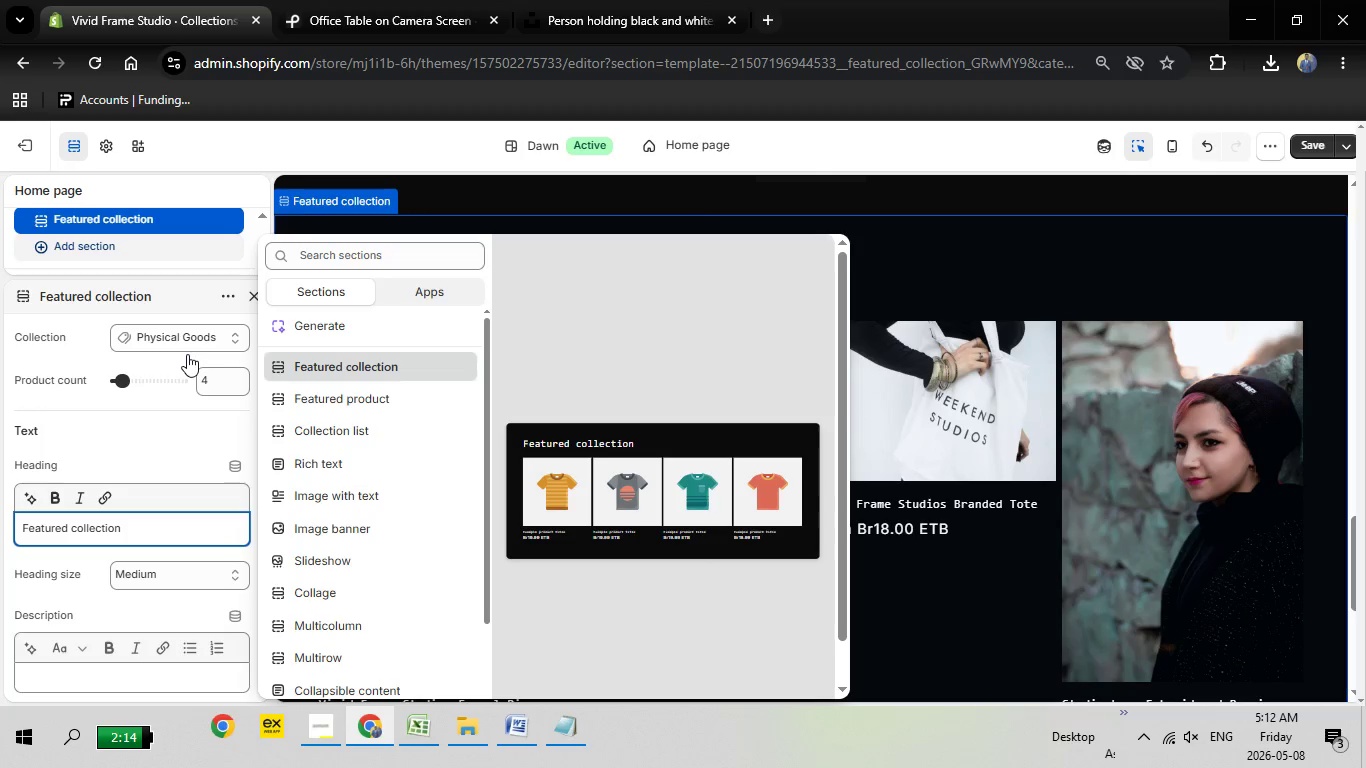 
mouse_move([187, 348])
 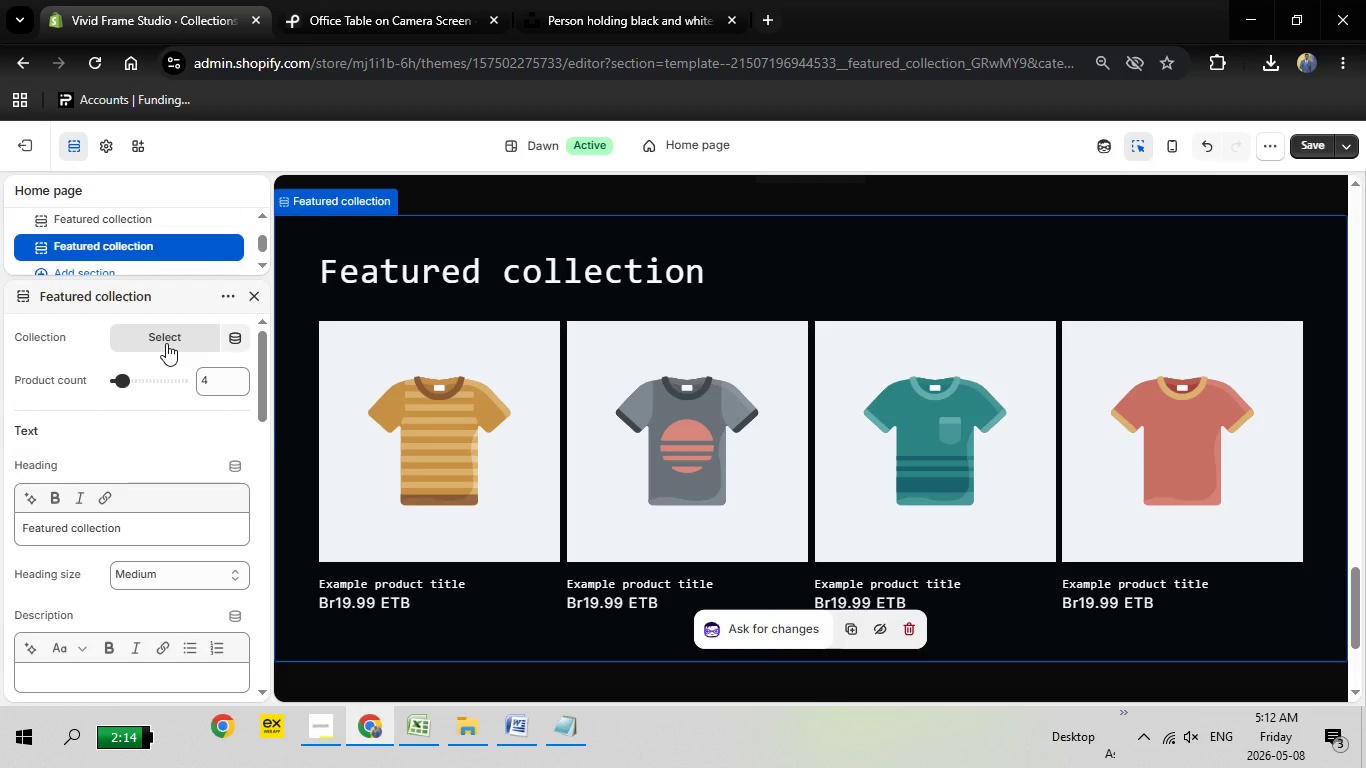 
left_click([166, 343])
 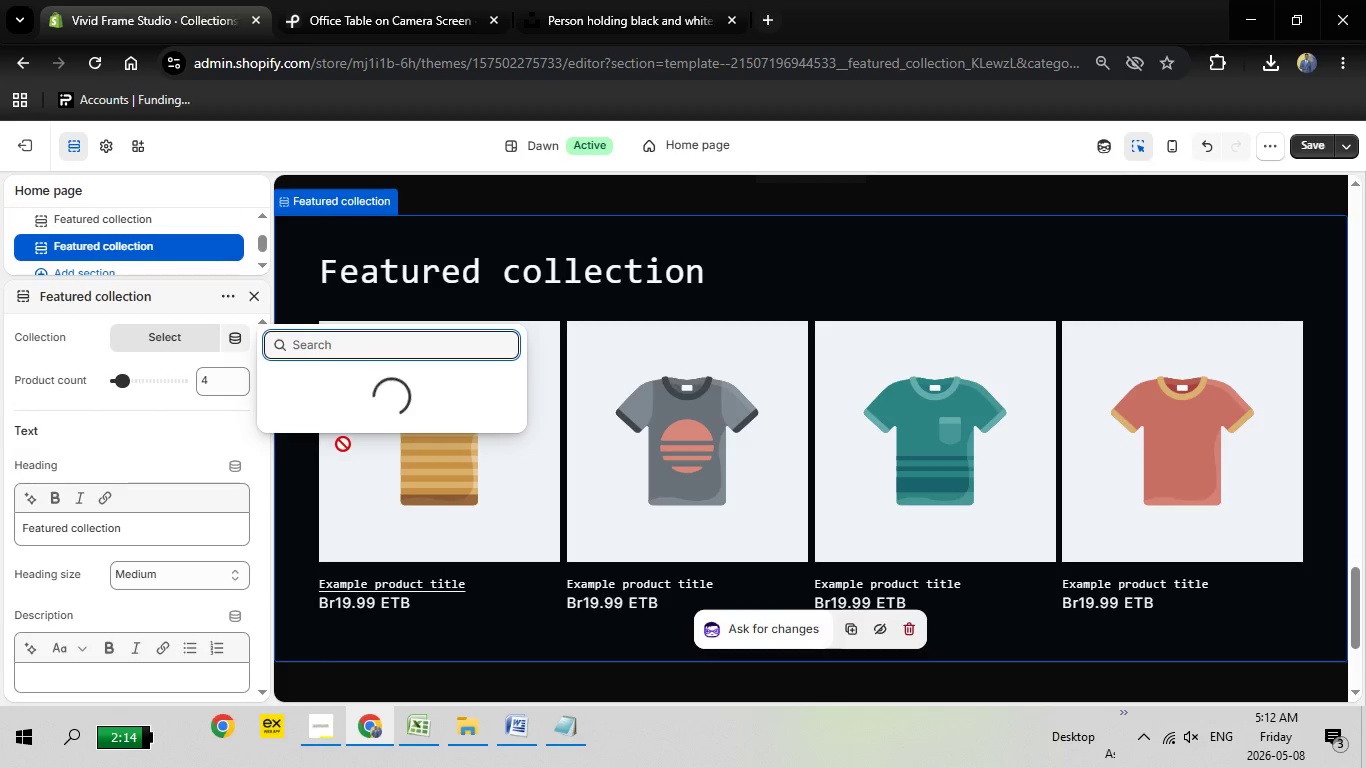 
mouse_move([352, 467])
 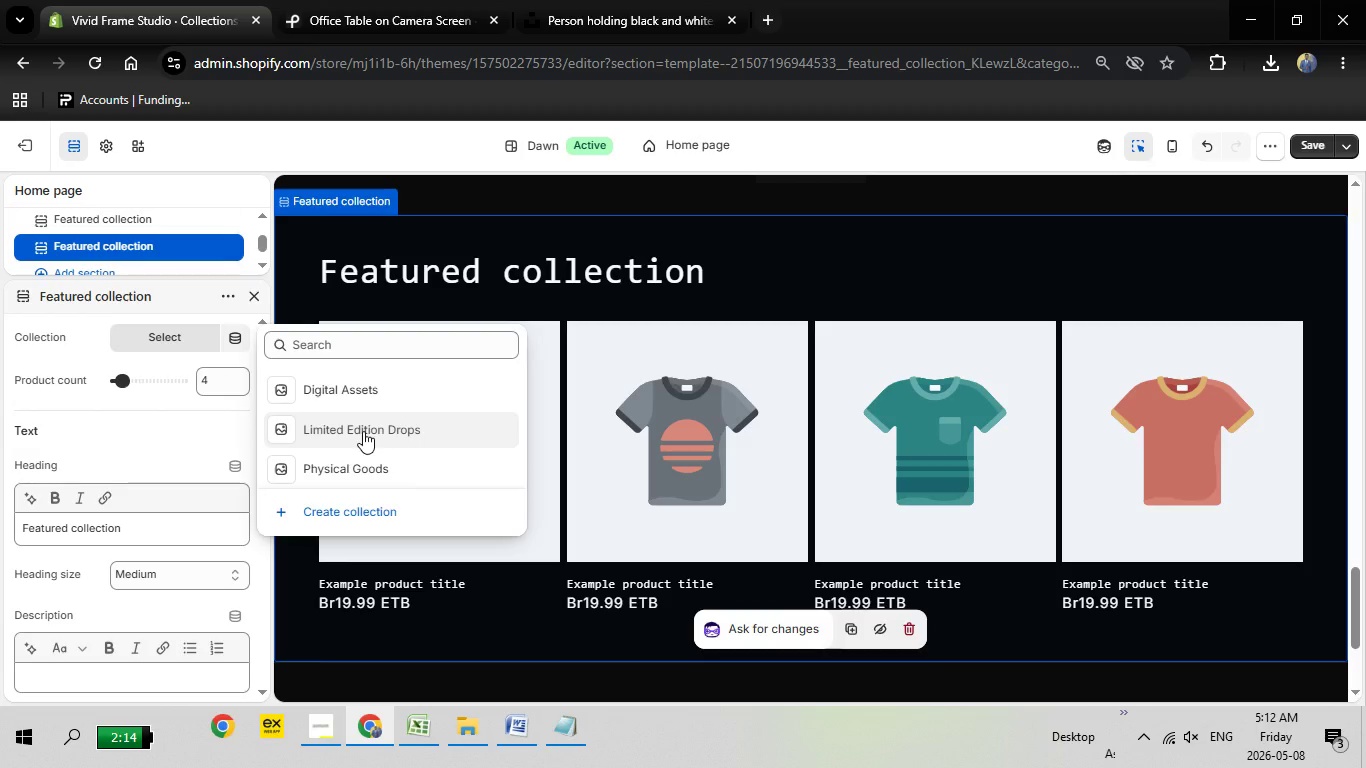 
left_click([363, 431])
 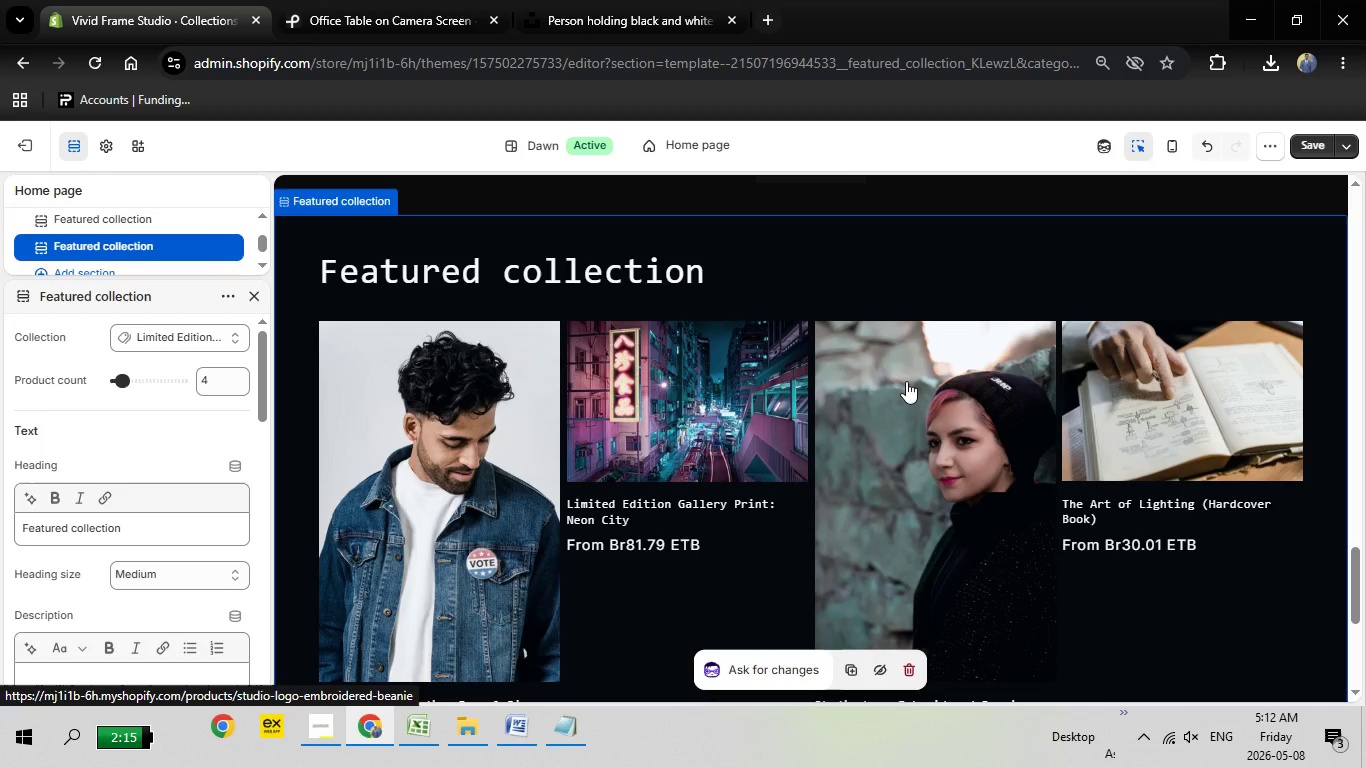 
wait(11.33)
 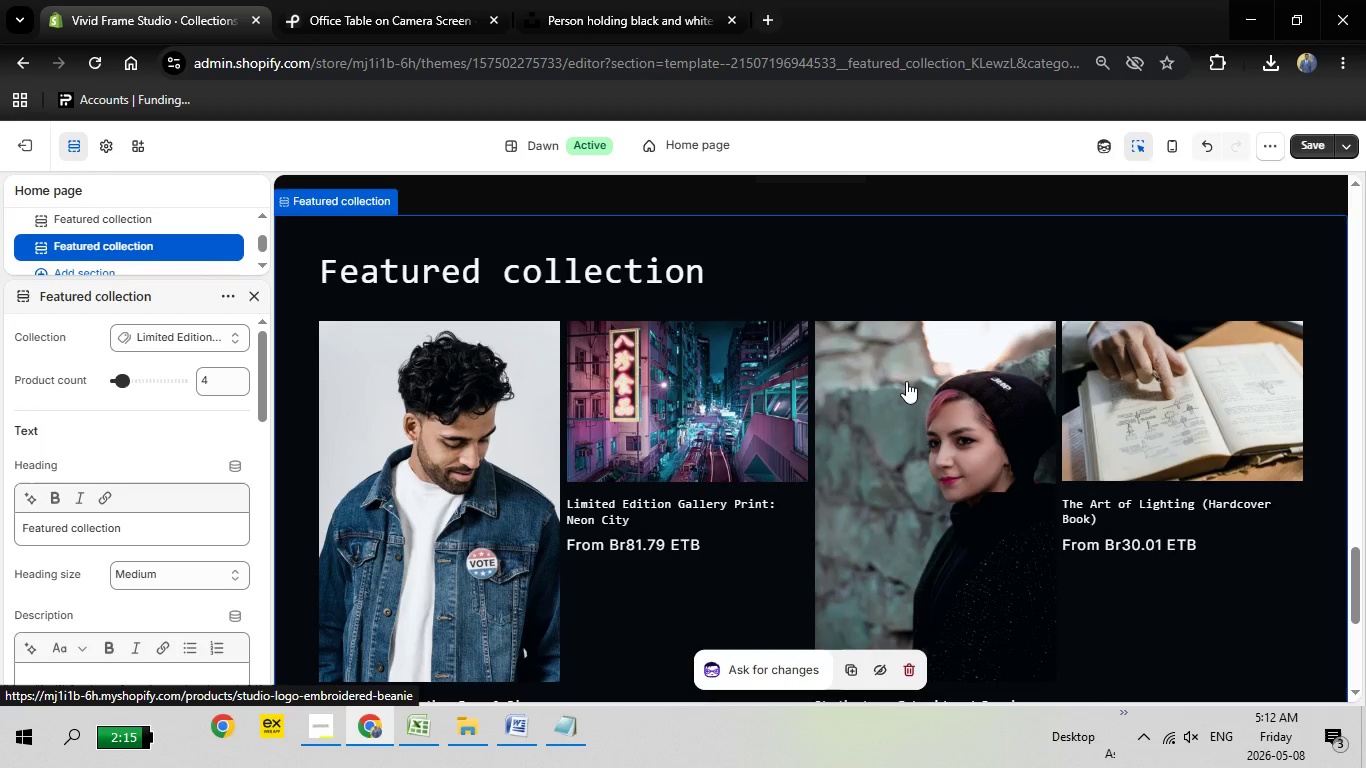 
scroll: coordinate [694, 432], scroll_direction: up, amount: 3.0
 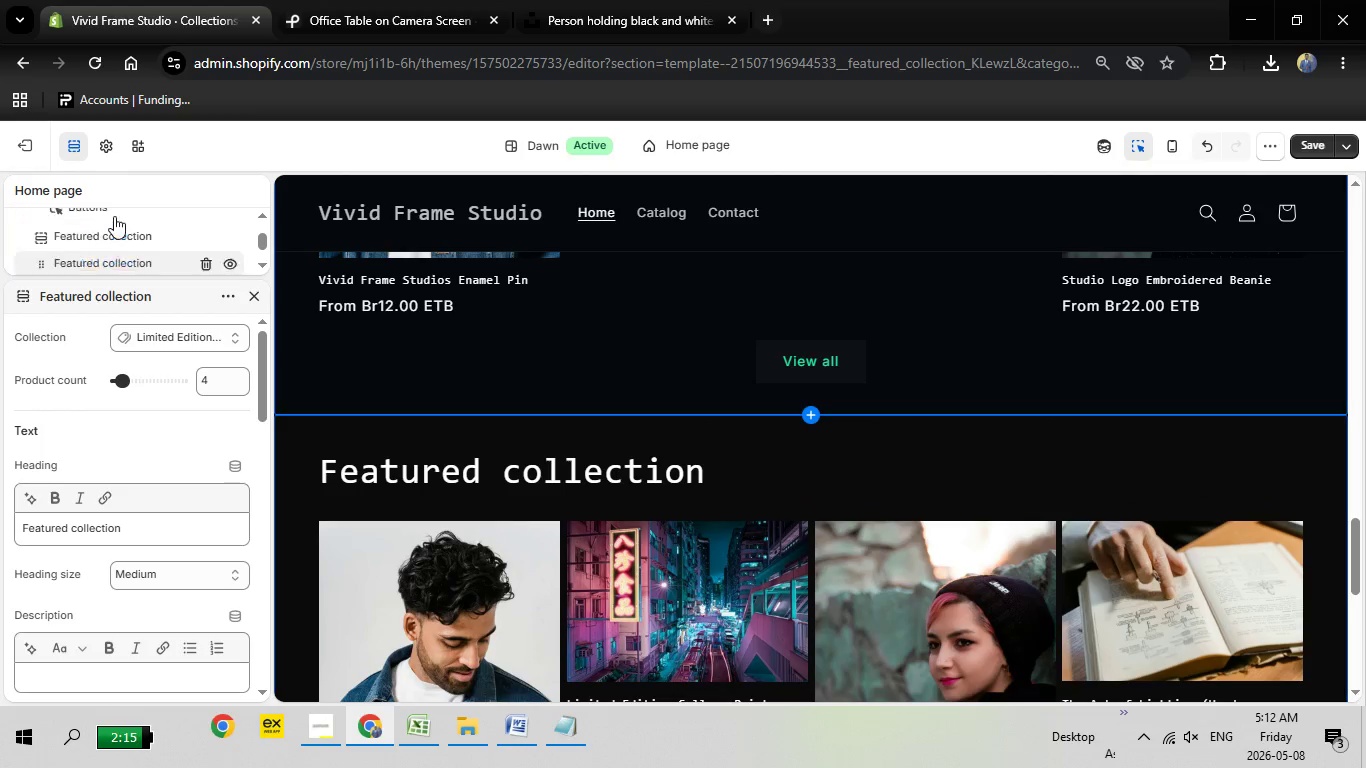 
scroll: coordinate [114, 216], scroll_direction: none, amount: 0.0
 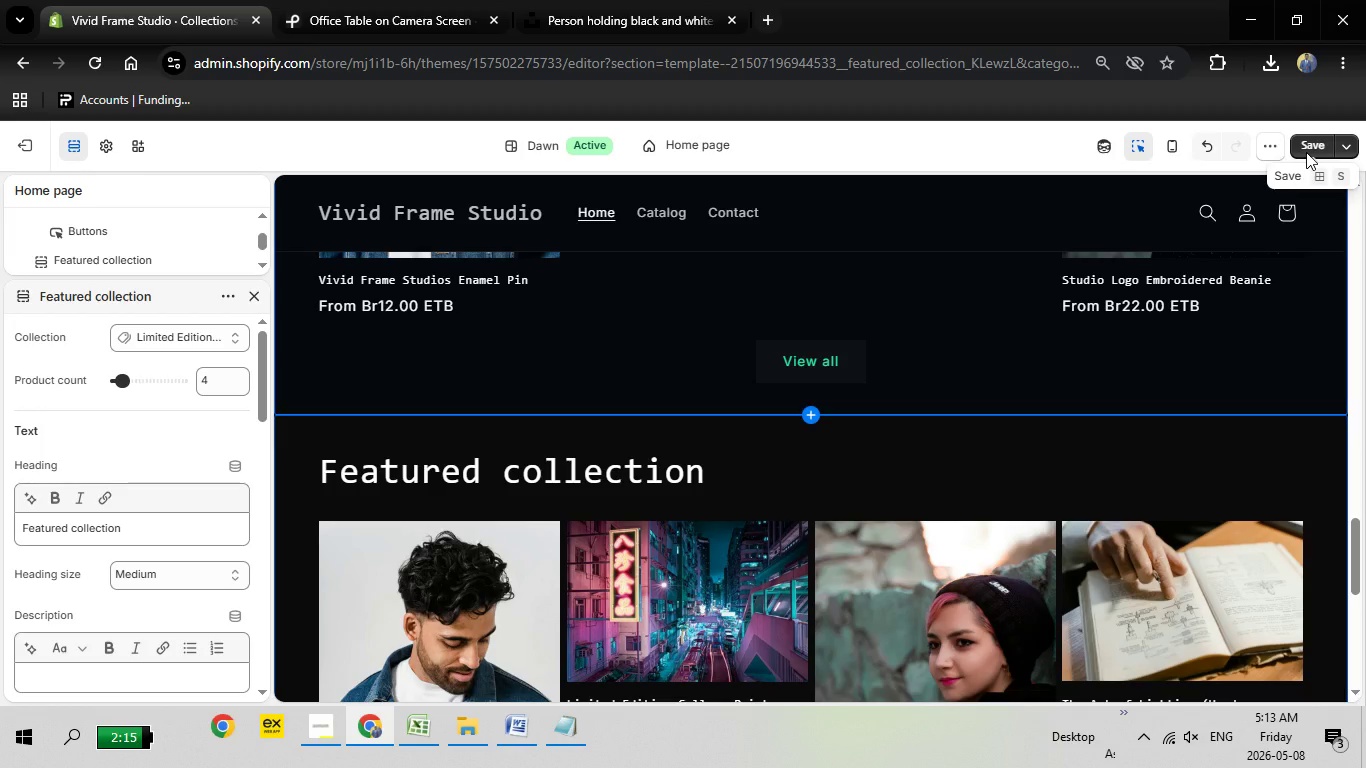 
left_click([1306, 152])
 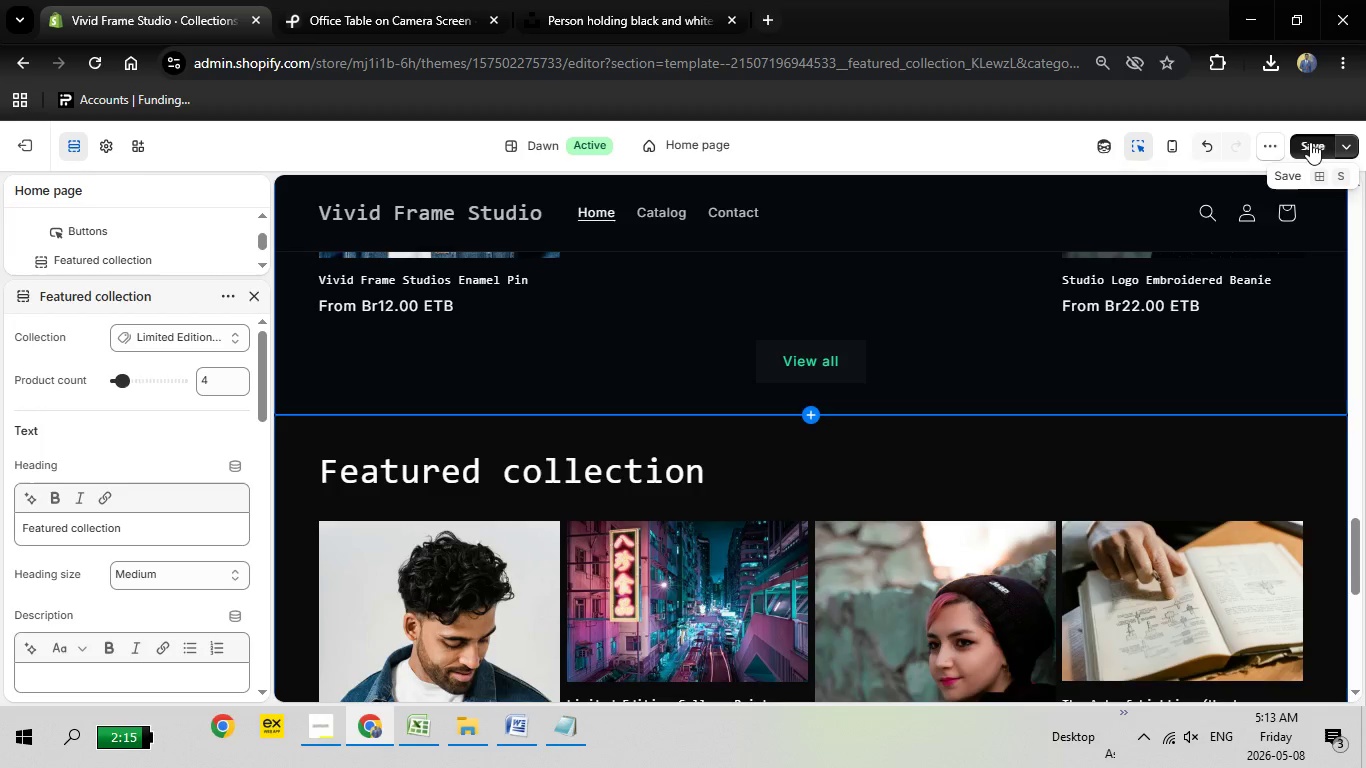 
left_click([1310, 142])
 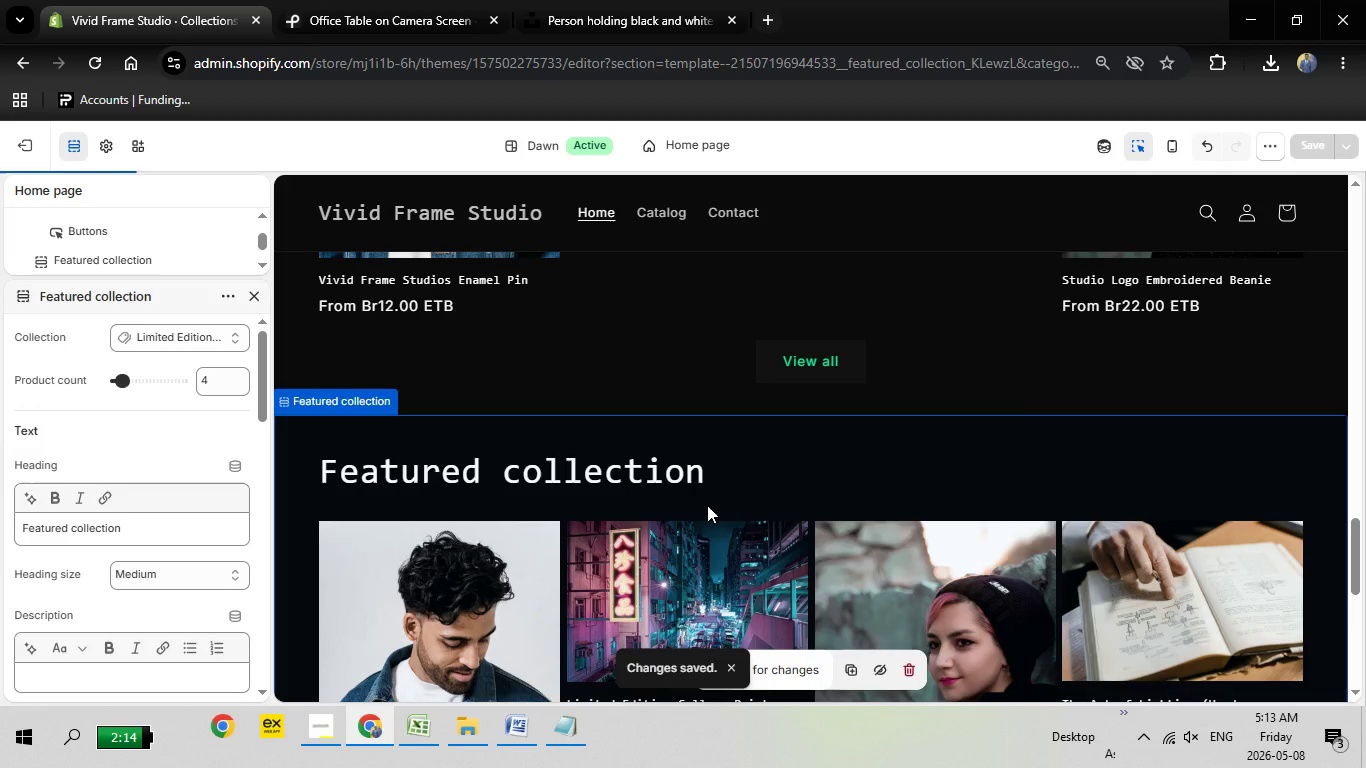 
scroll: coordinate [627, 487], scroll_direction: up, amount: 21.0
 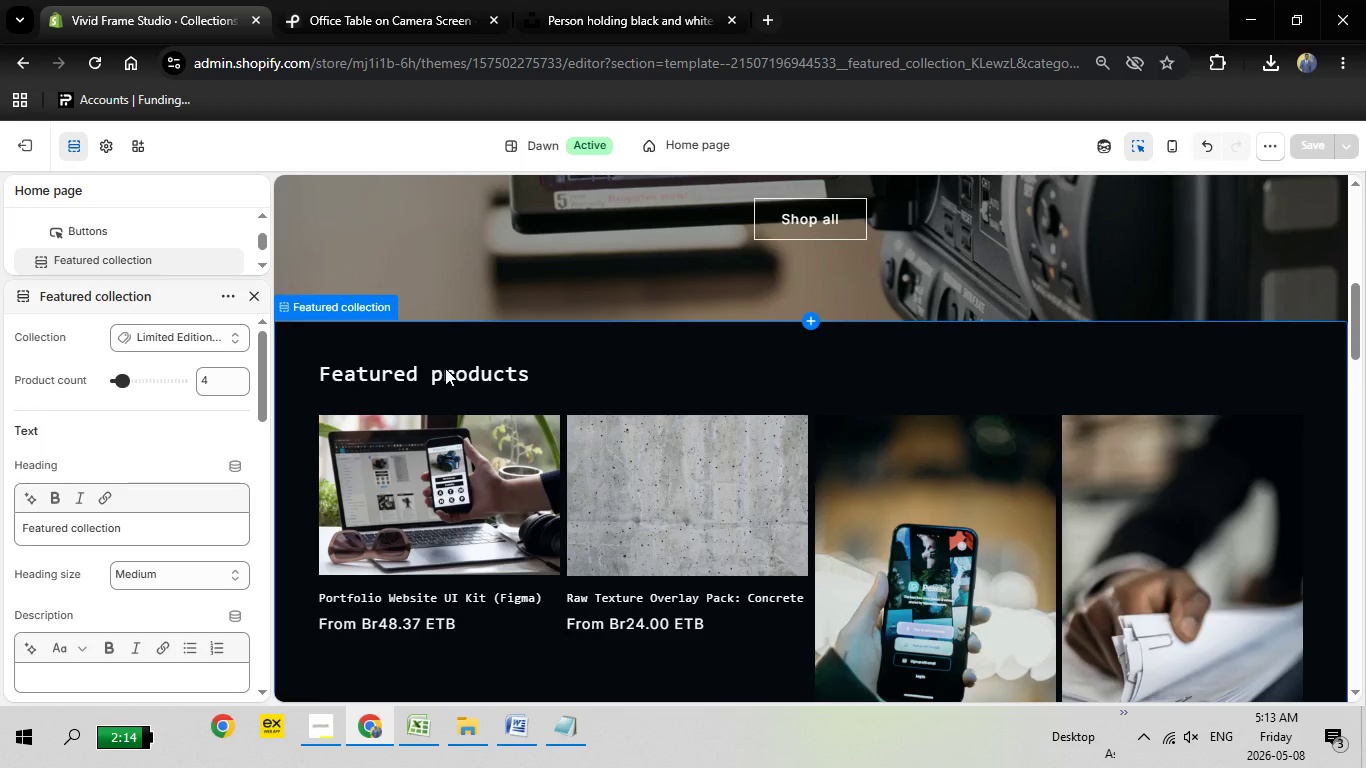 
left_click([445, 368])
 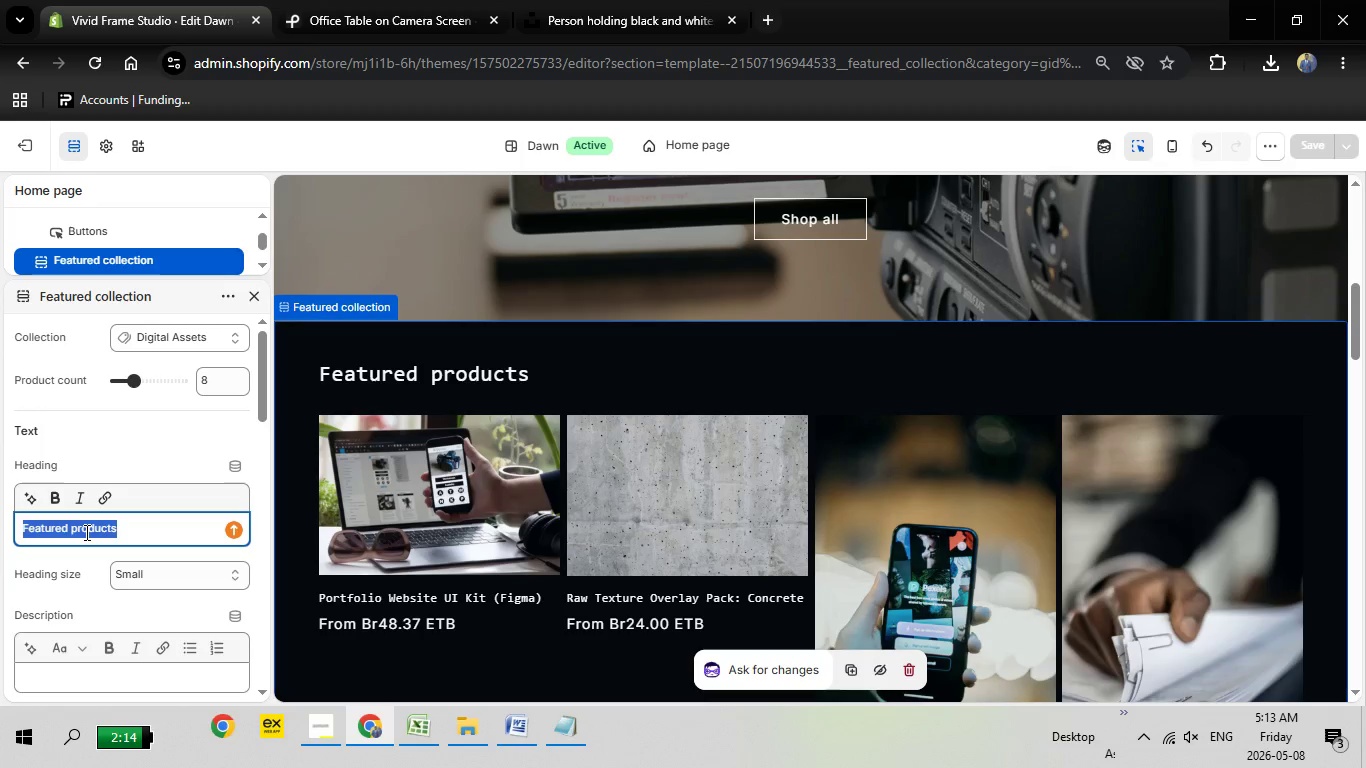 
wait(6.31)
 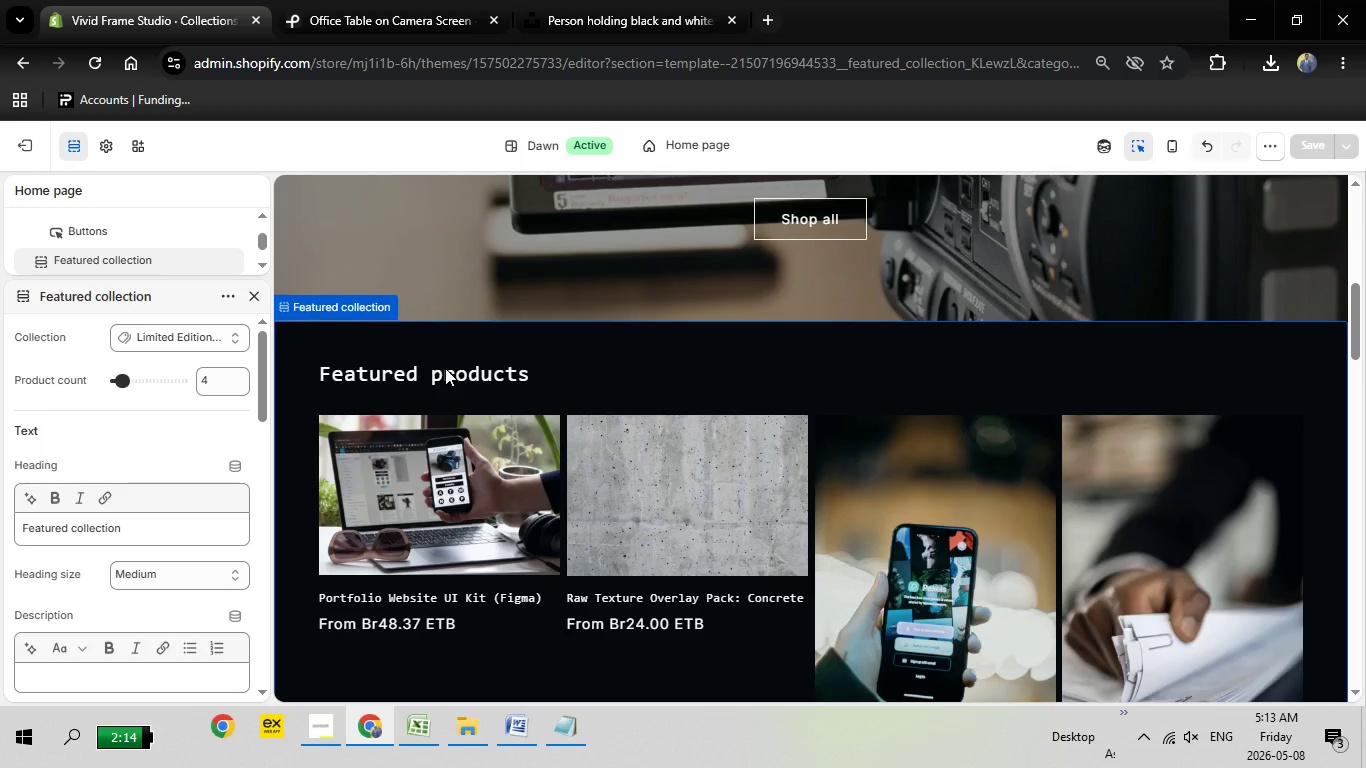 
key(Backspace)
type(Digital Assets)
 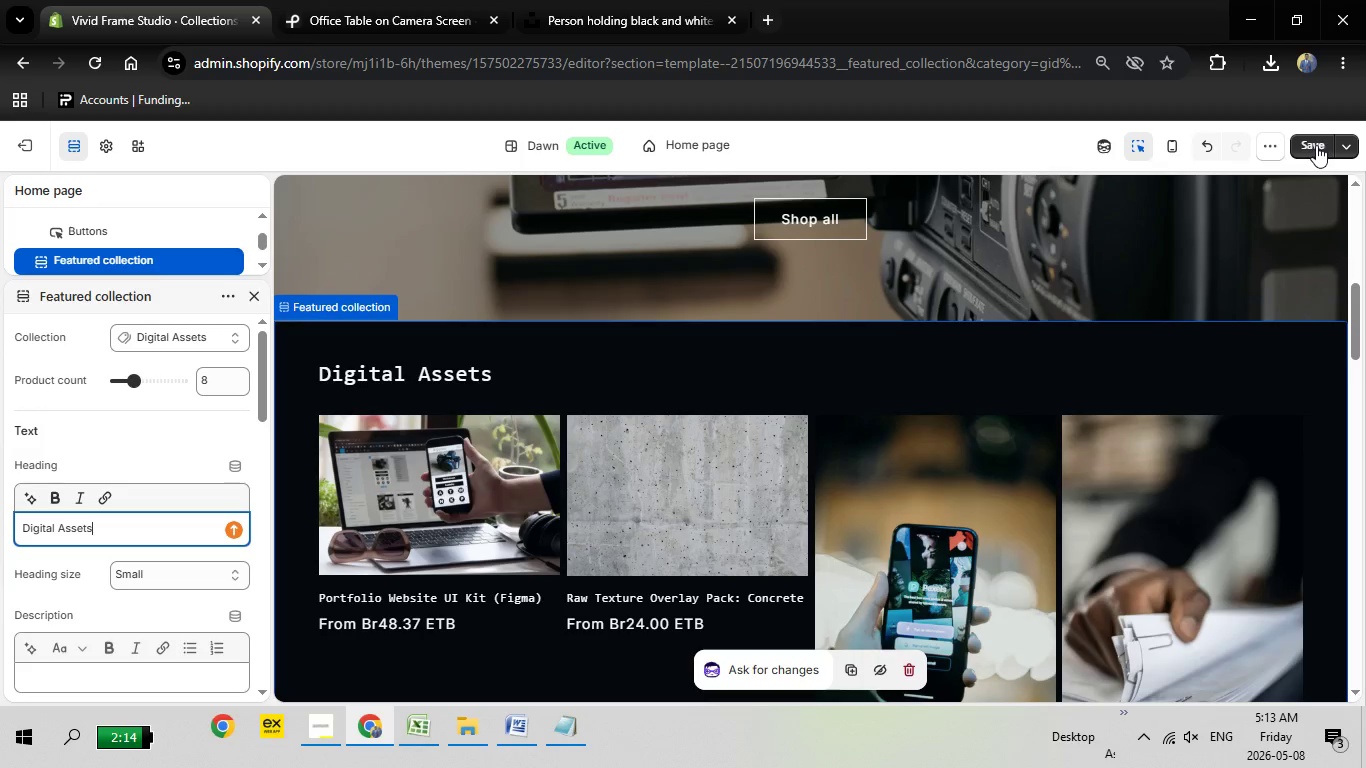 
left_click([1316, 145])
 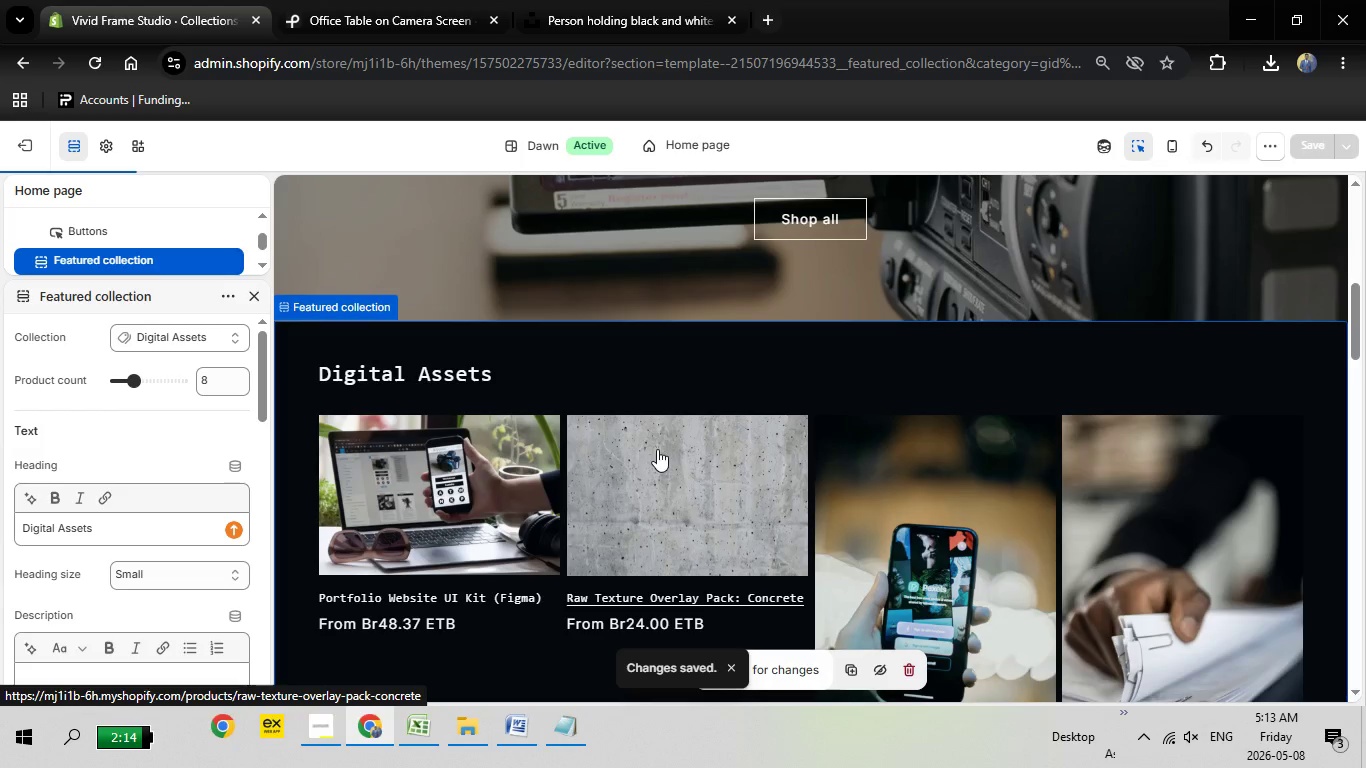 
scroll: coordinate [592, 447], scroll_direction: down, amount: 12.0
 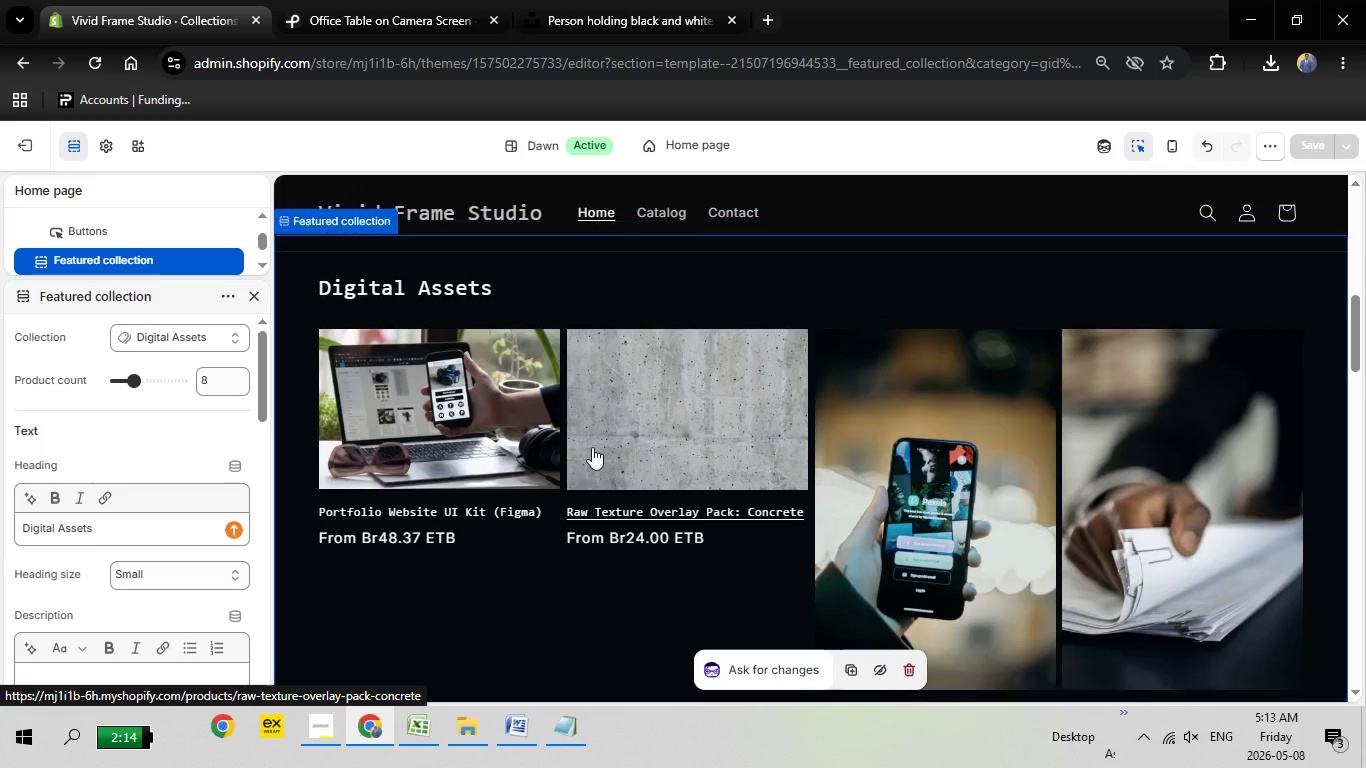 
scroll: coordinate [592, 447], scroll_direction: up, amount: 5.0
 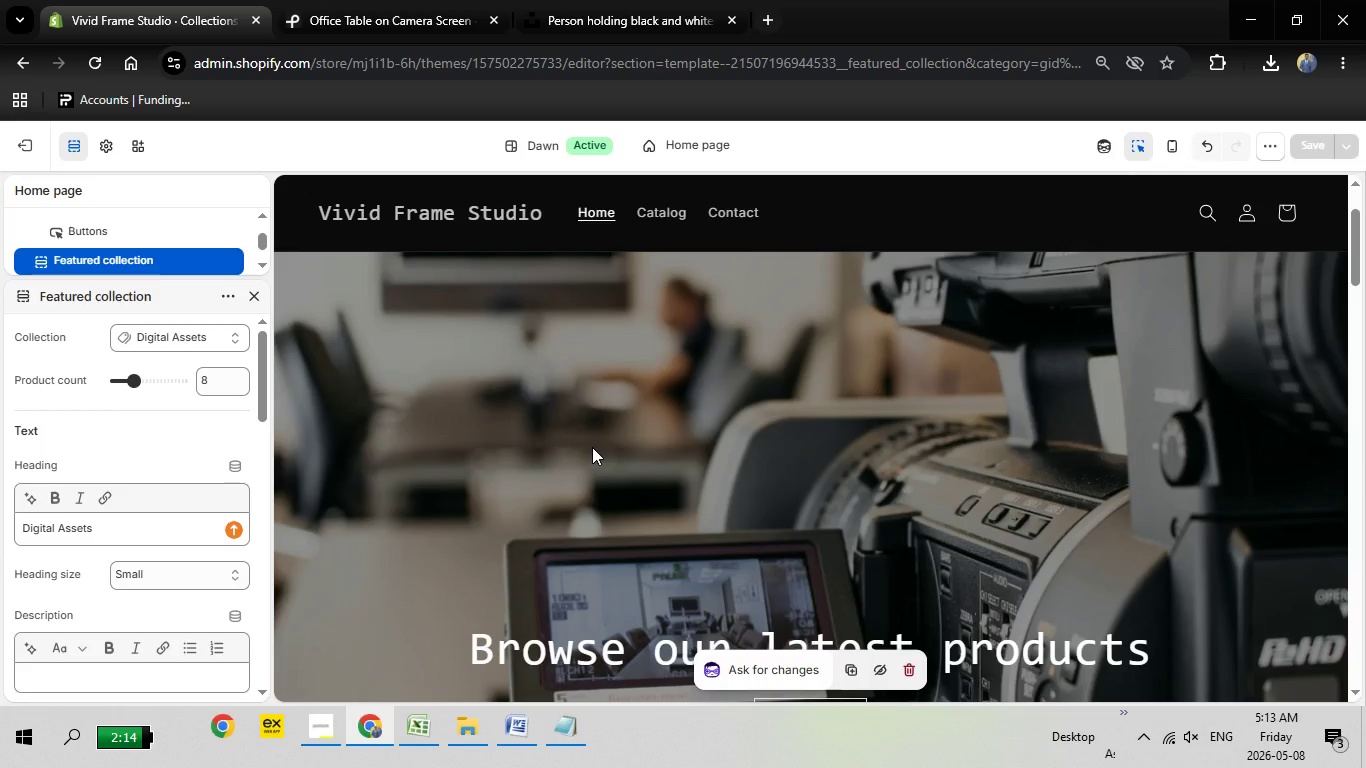 
scroll: coordinate [592, 447], scroll_direction: down, amount: 1.0
 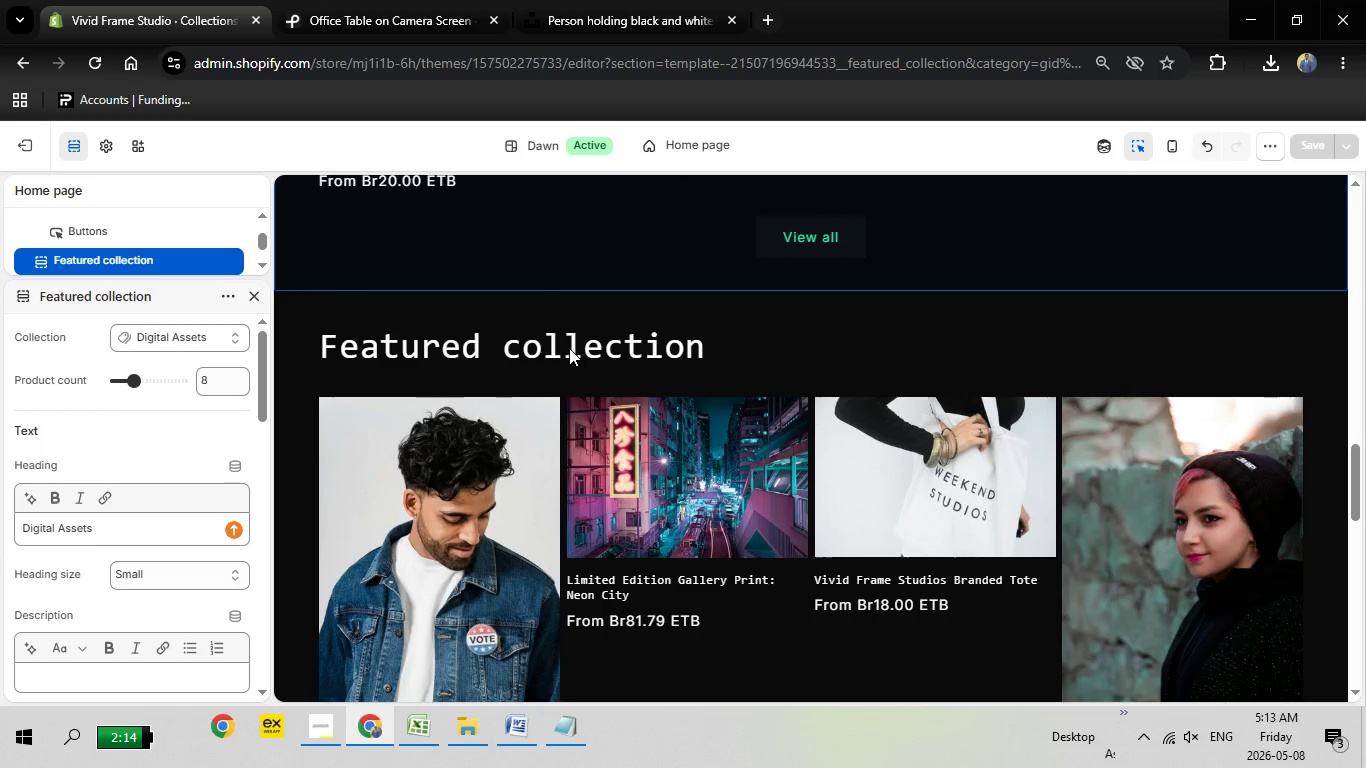 
left_click([569, 348])
 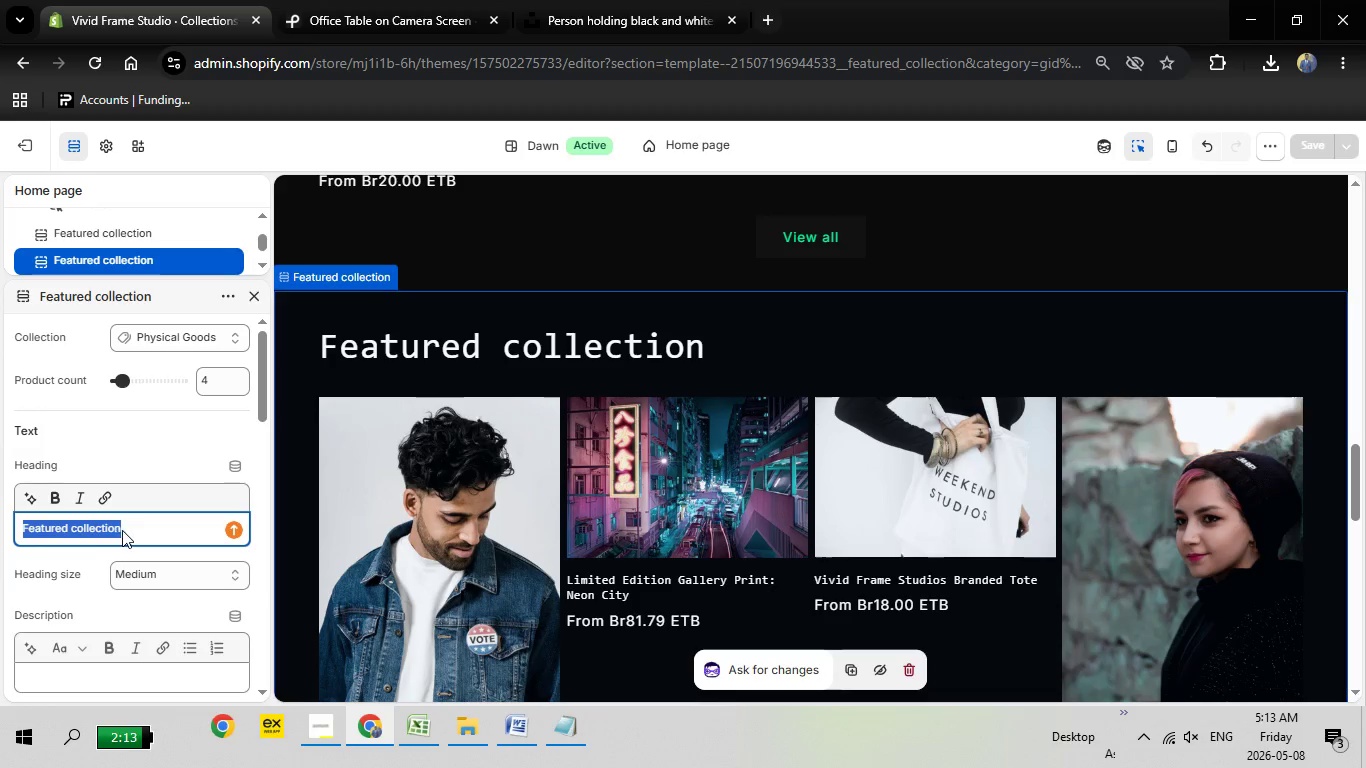 
wait(6.95)
 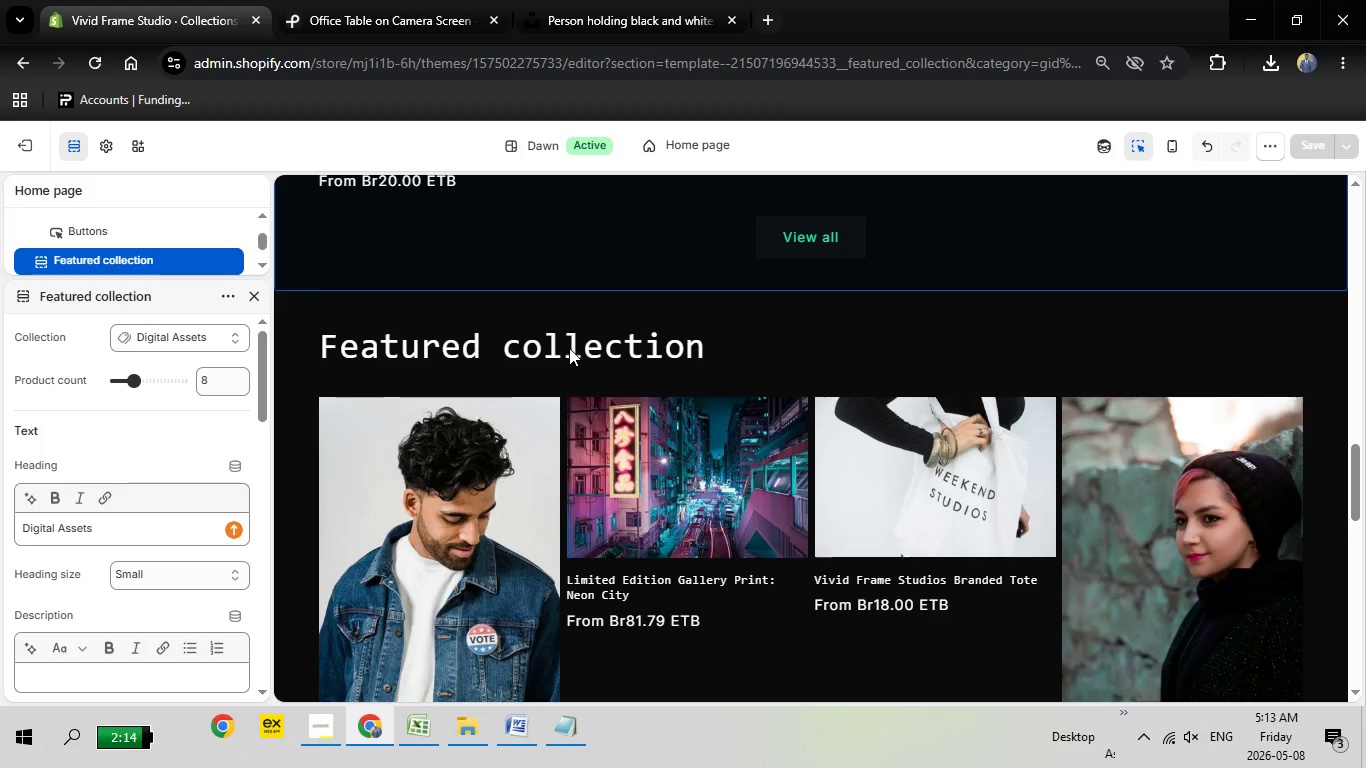 
key(Backspace)
type(Physical Goods)
 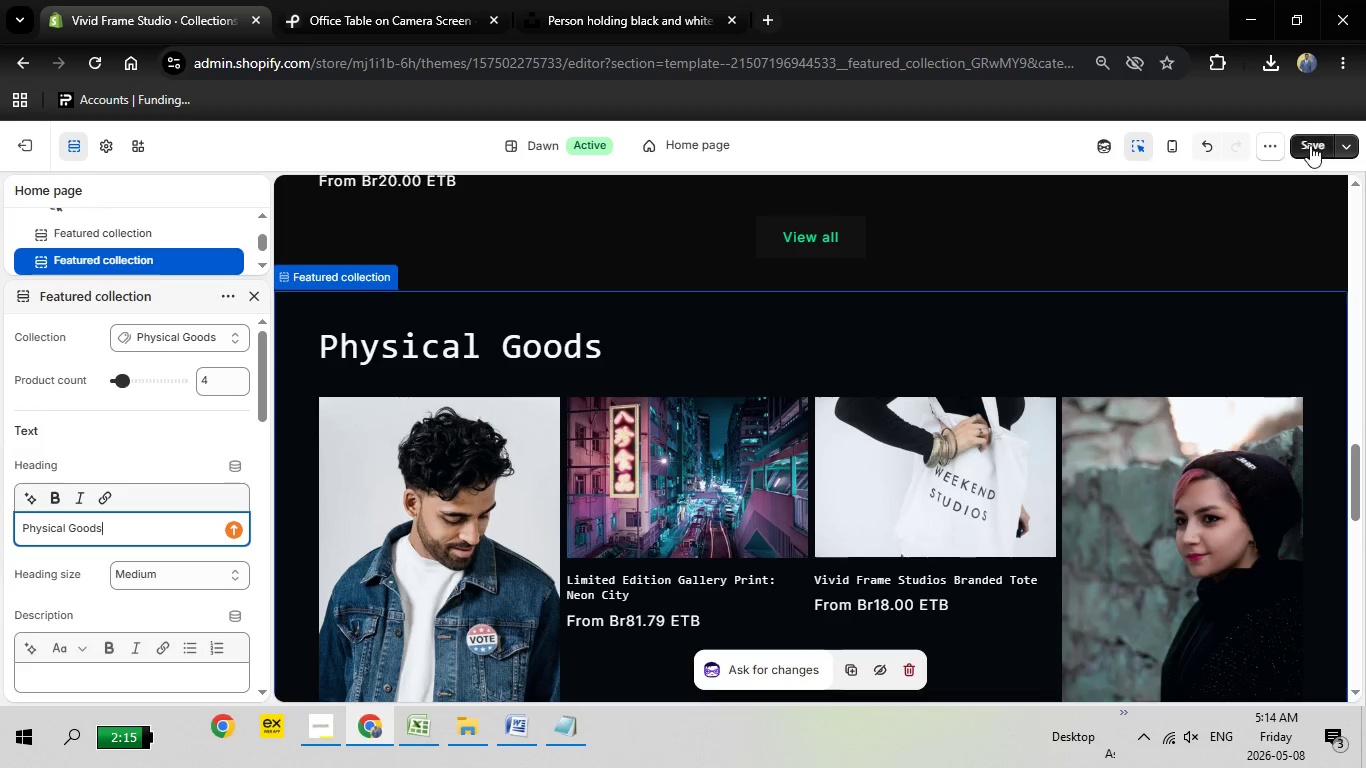 
left_click([1310, 145])
 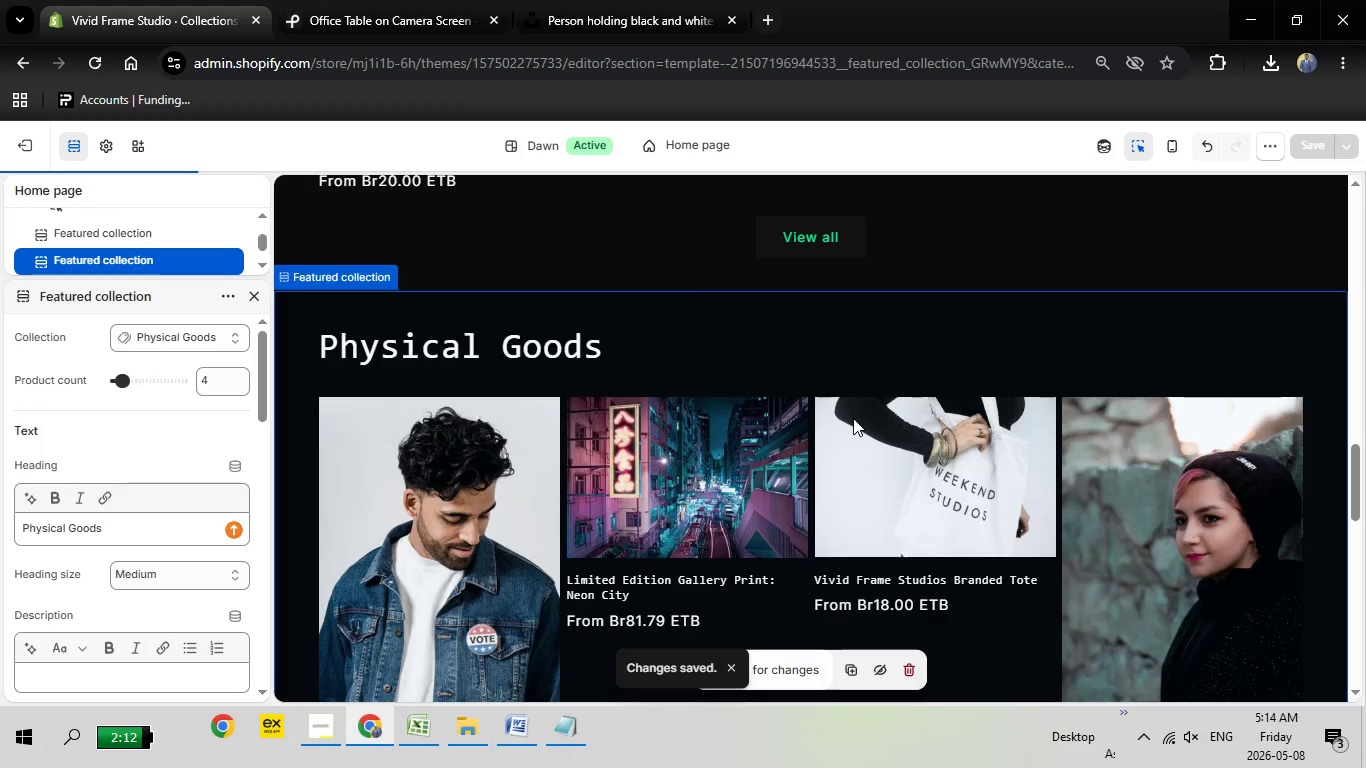 
wait(5.89)
 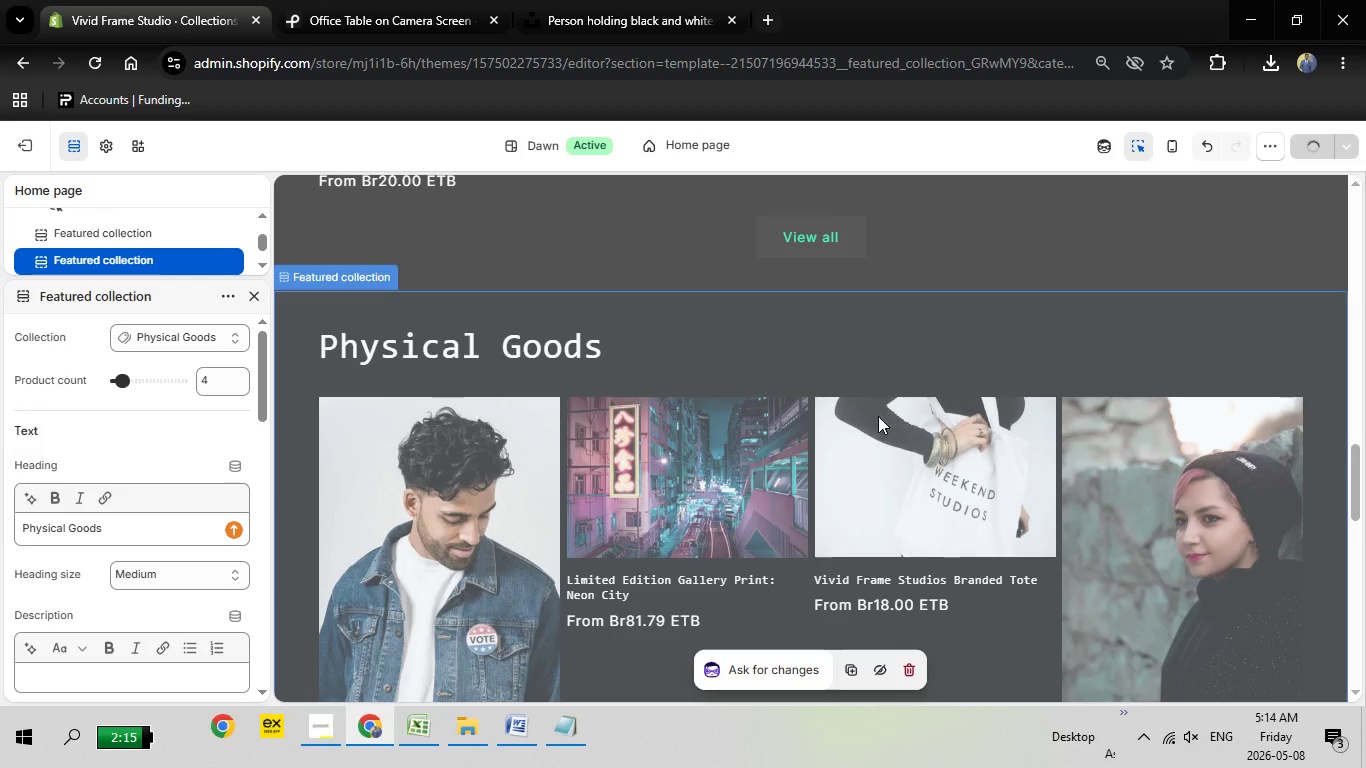 
scroll: coordinate [778, 419], scroll_direction: down, amount: 7.0
 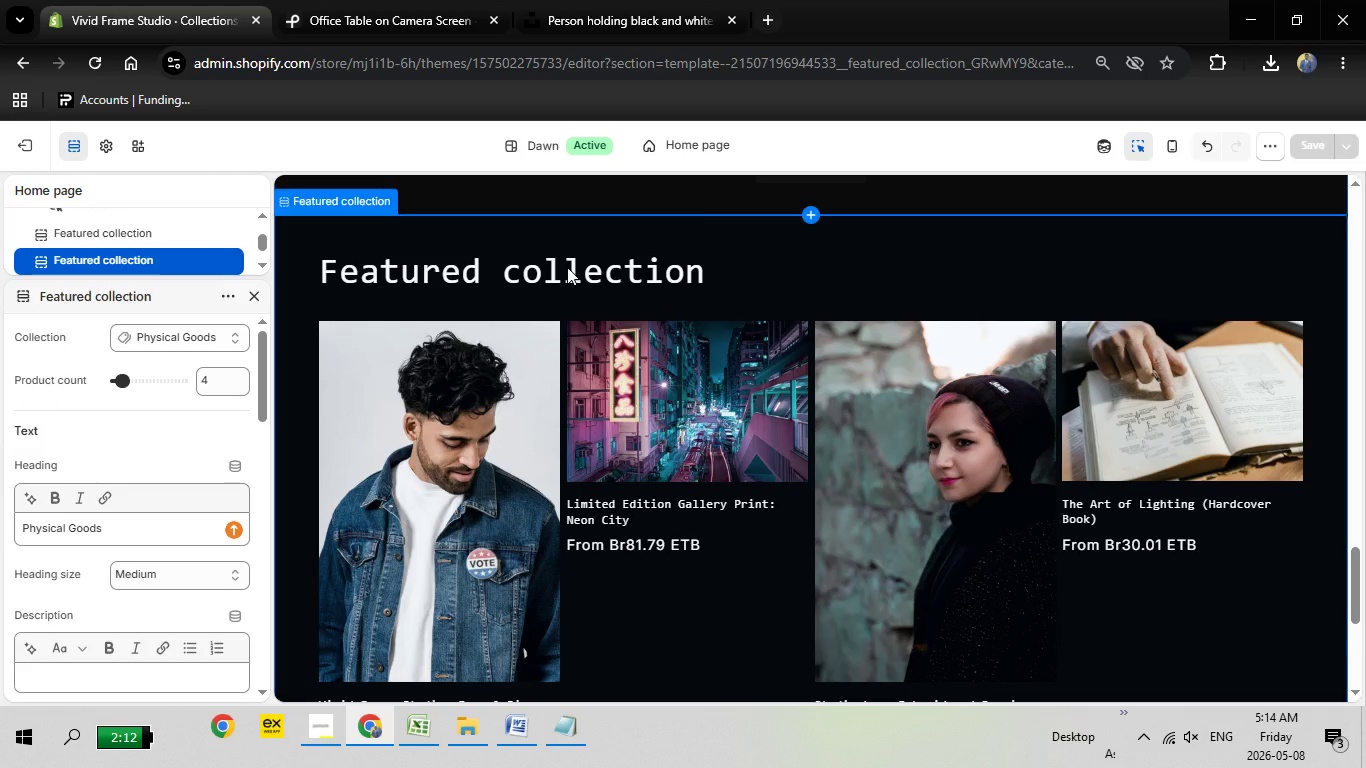 
left_click([567, 267])
 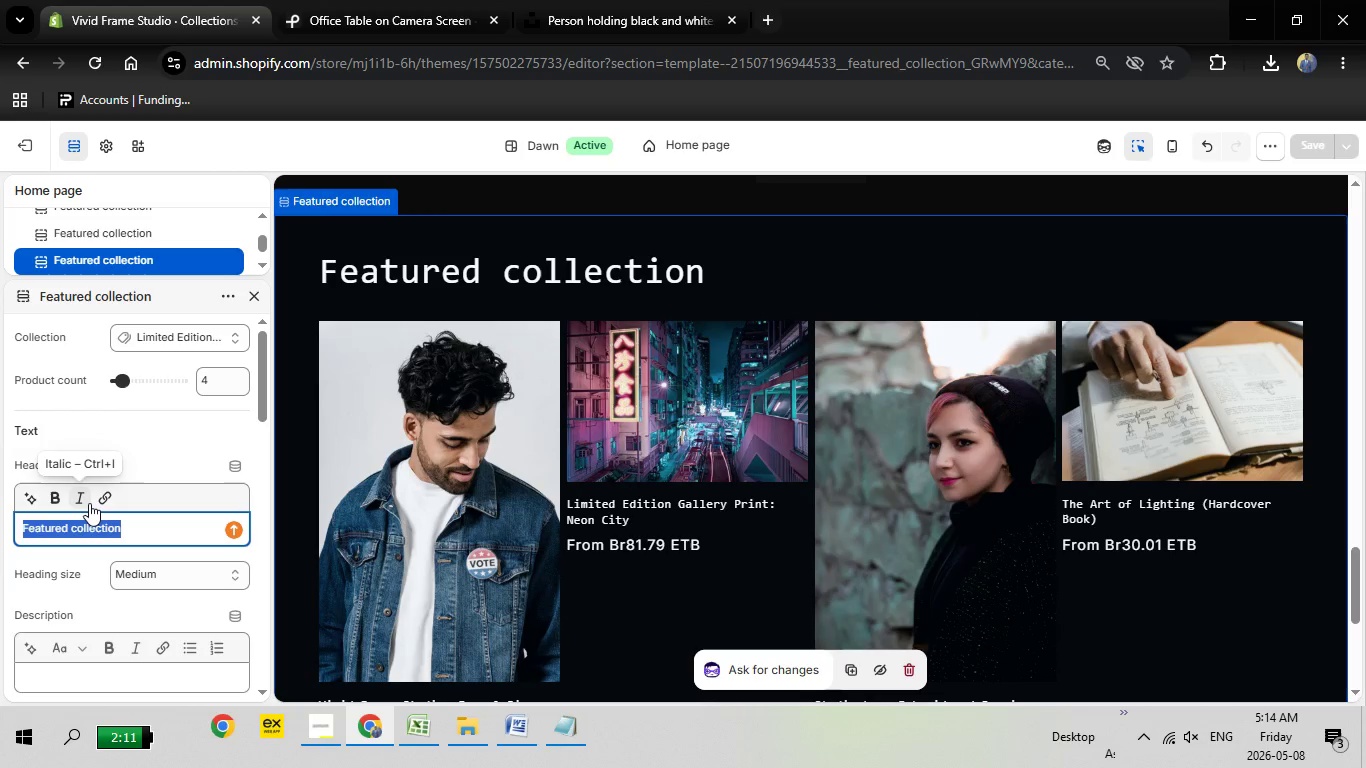 
wait(5.12)
 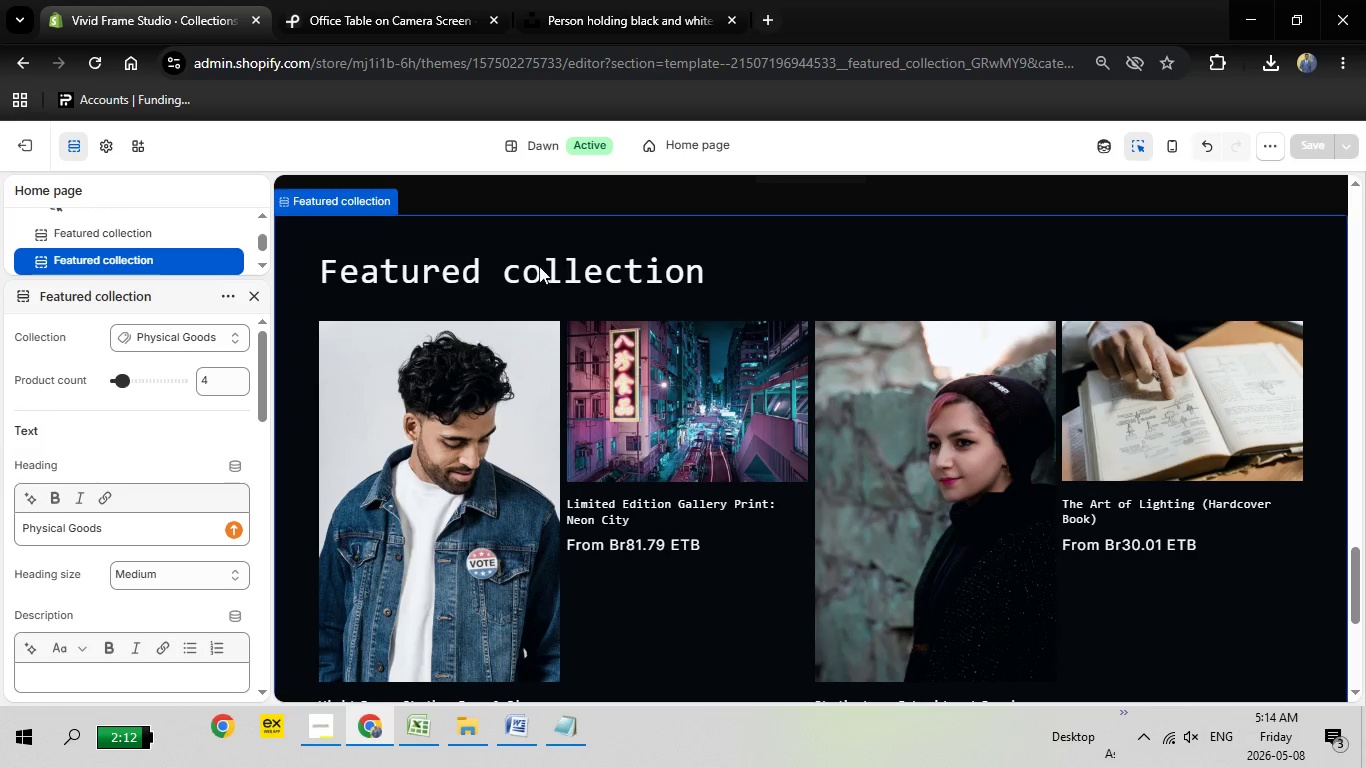 
key(Backspace)
type(Limited Edition Drops)
 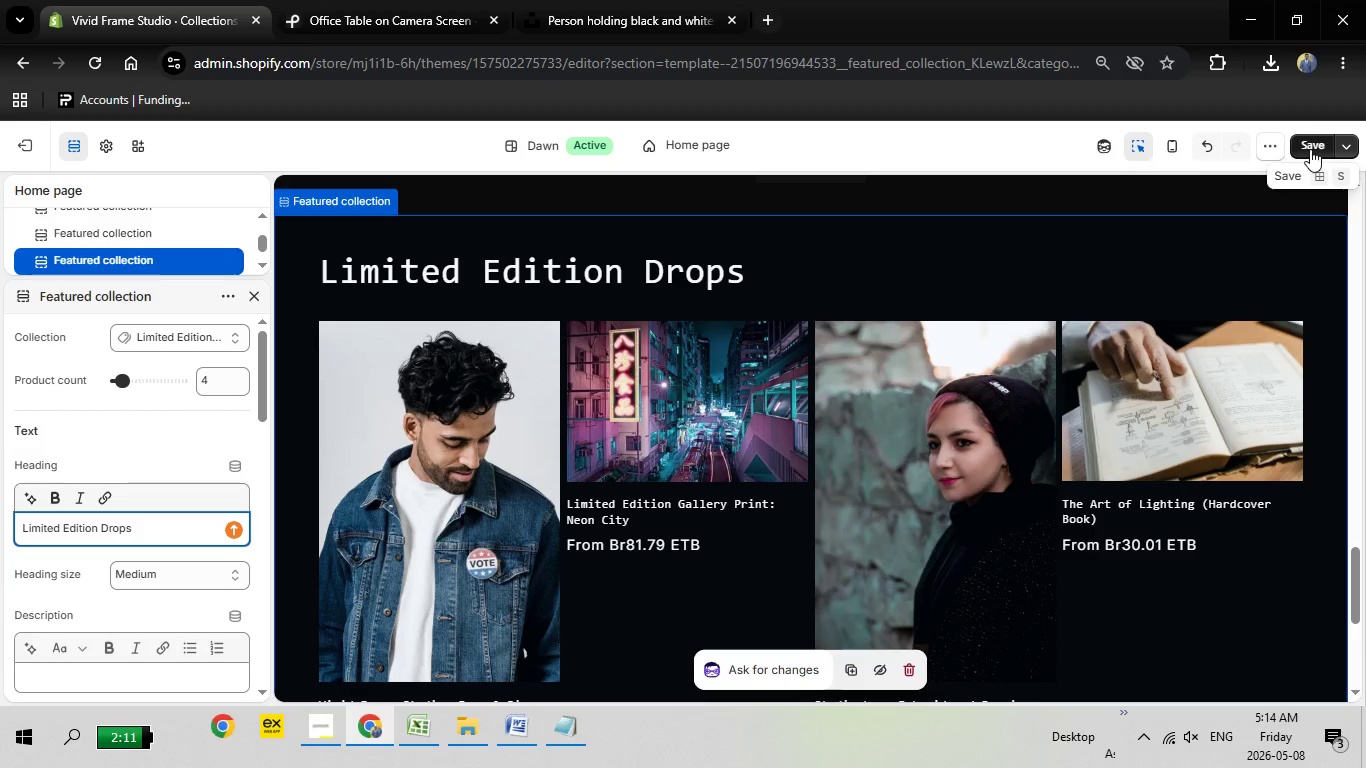 
left_click([1310, 149])
 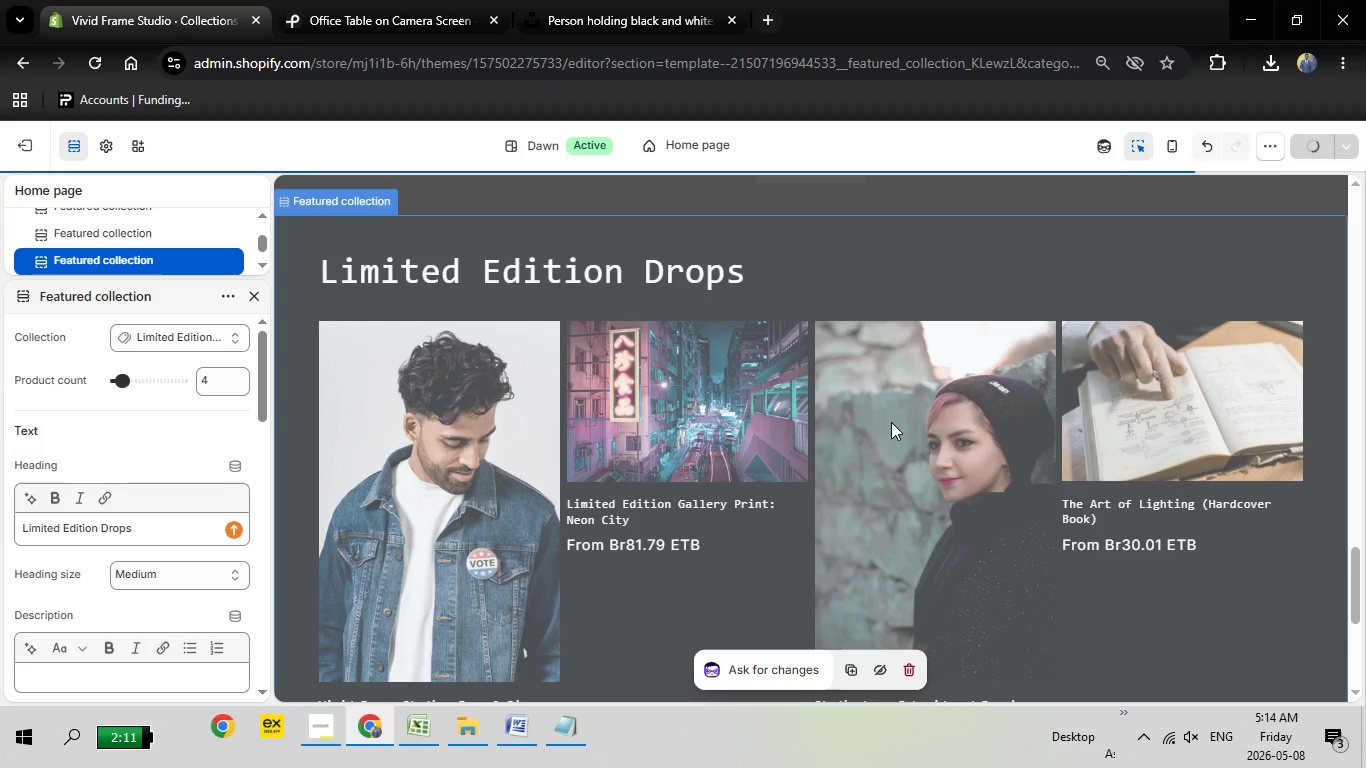 
mouse_move([856, 419])
 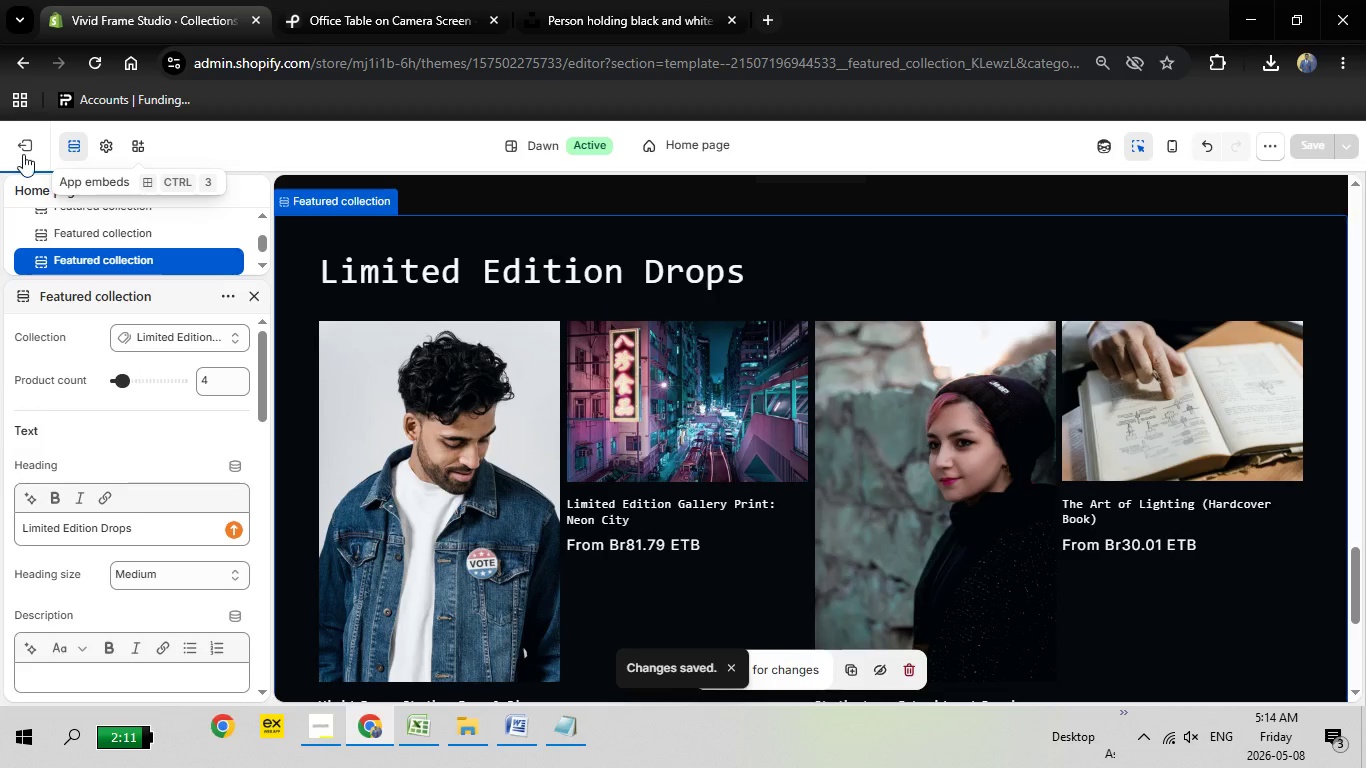 
left_click([23, 154])
 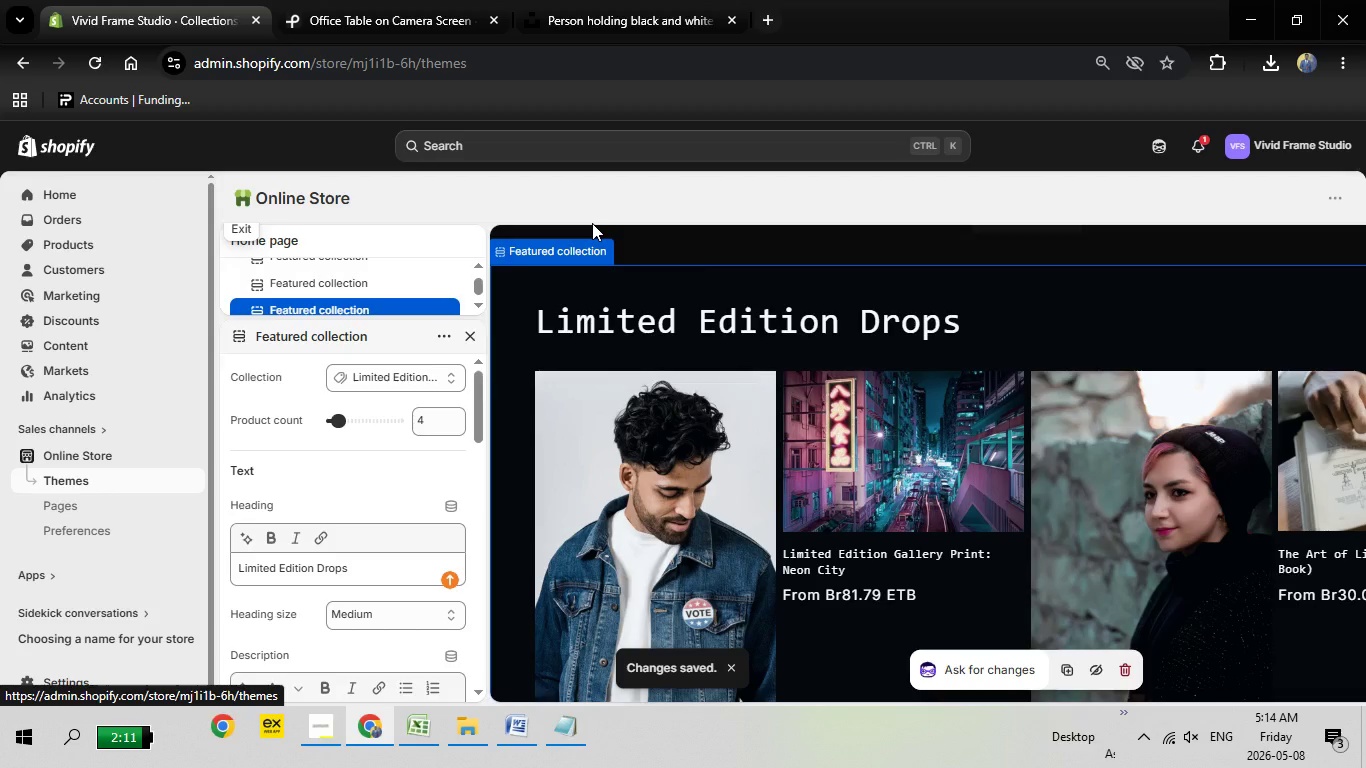 
wait(7.16)
 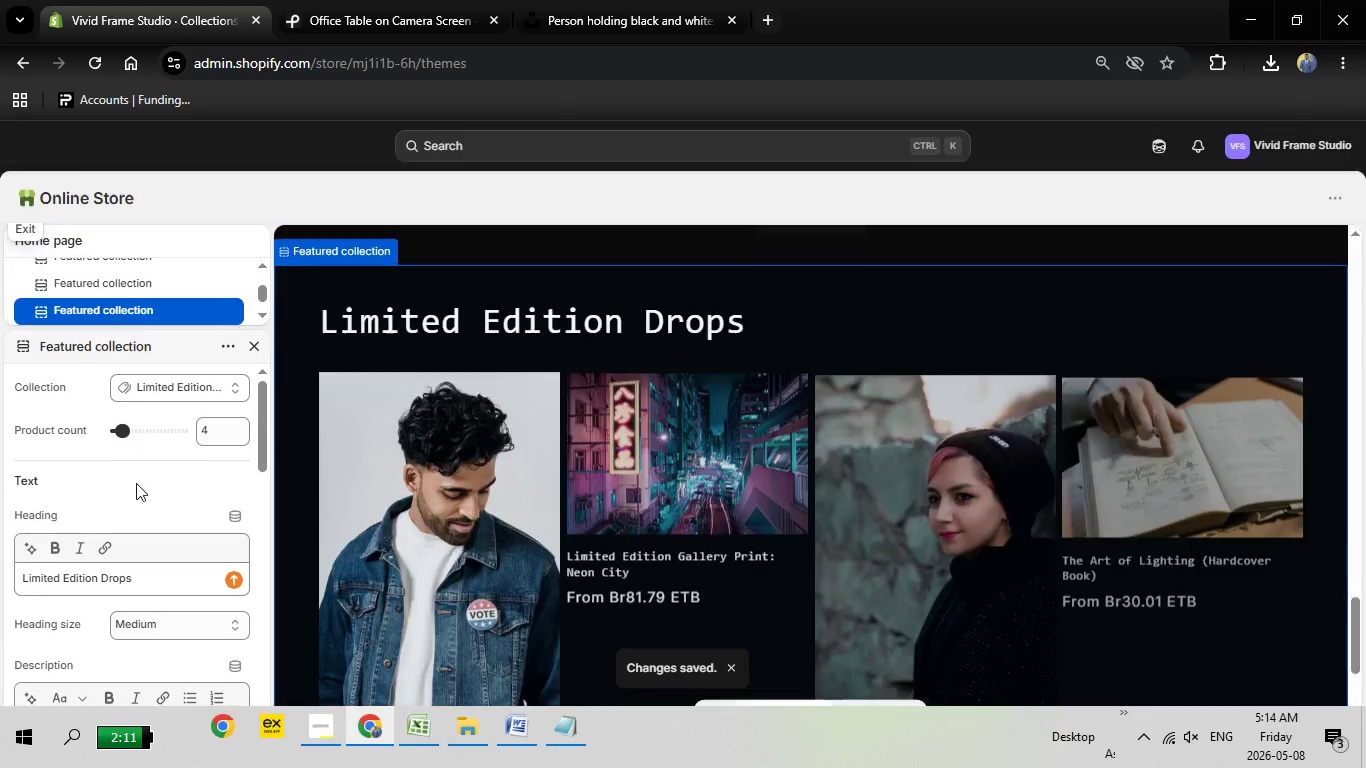 
left_click([476, 152])
 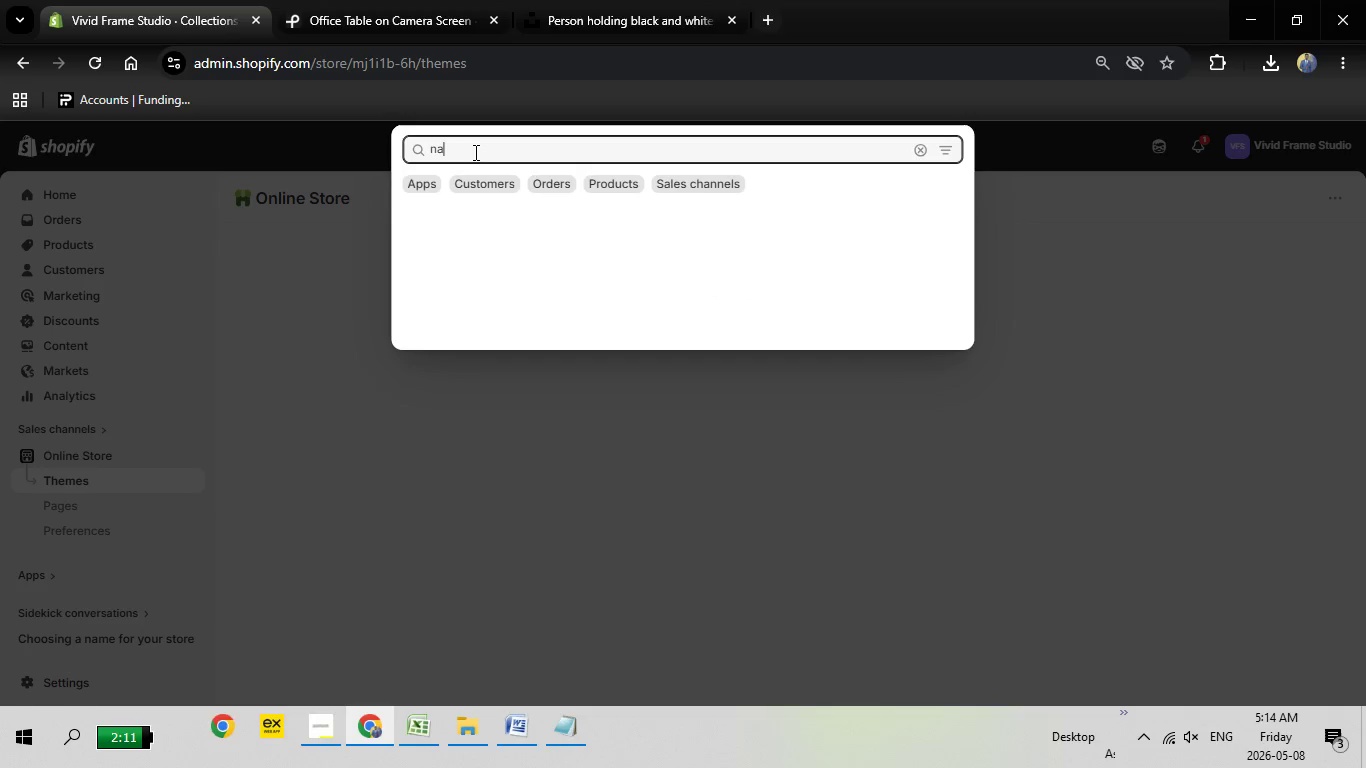 
type(navigat)
 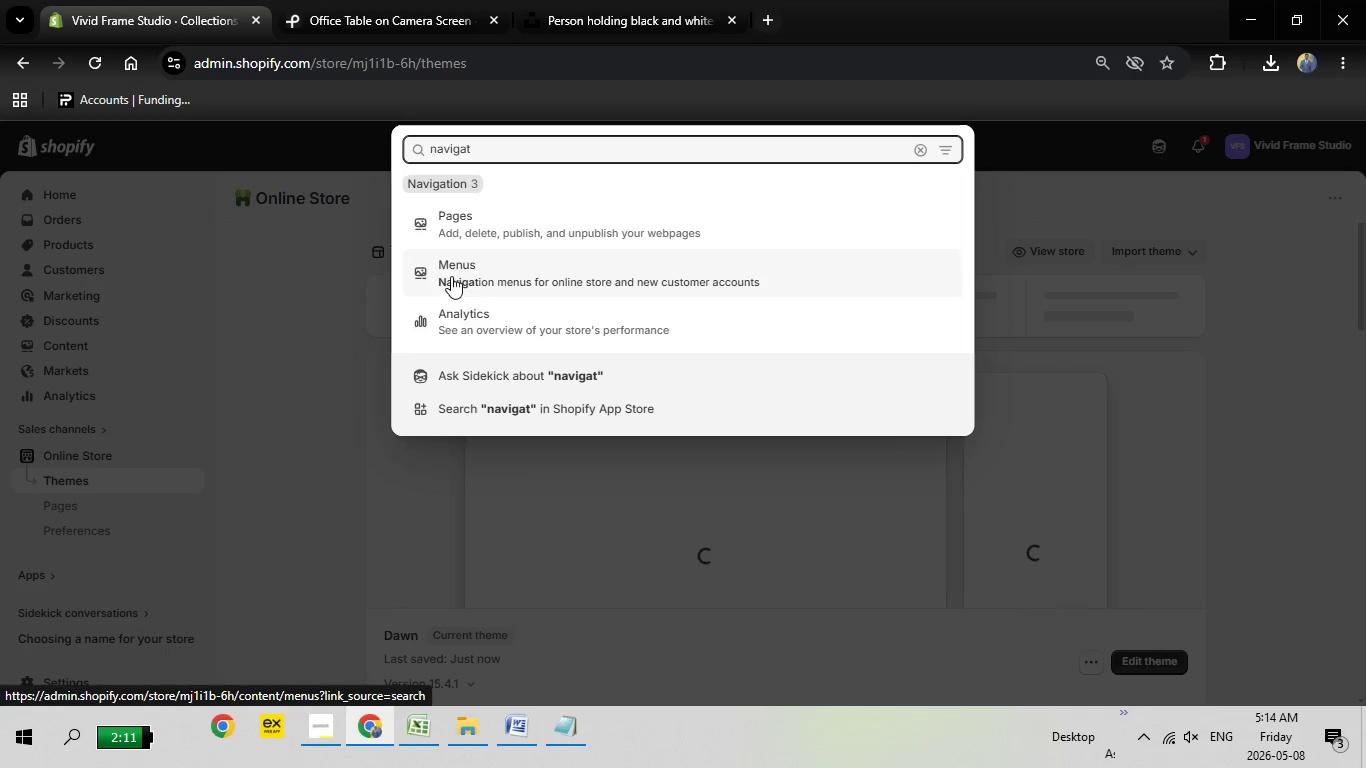 
left_click([452, 274])
 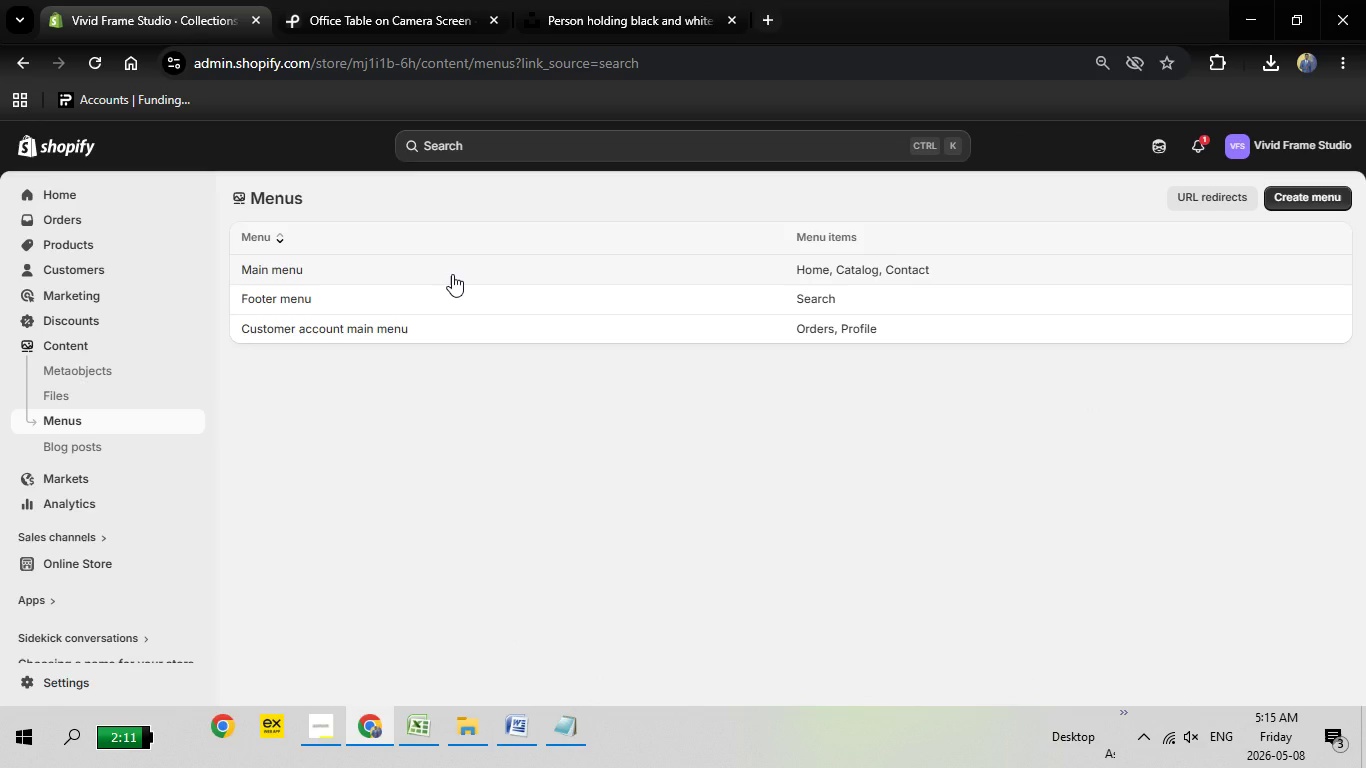 
wait(7.45)
 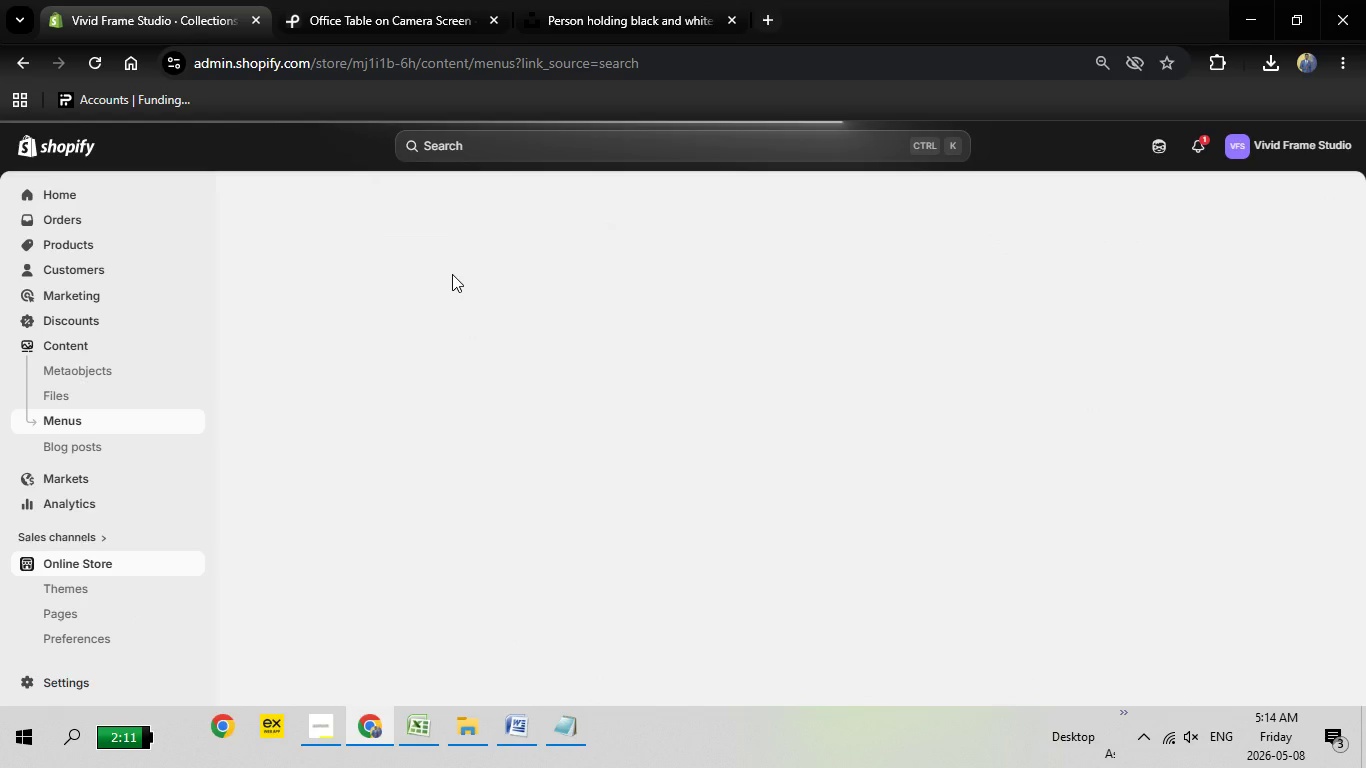 
left_click([308, 276])
 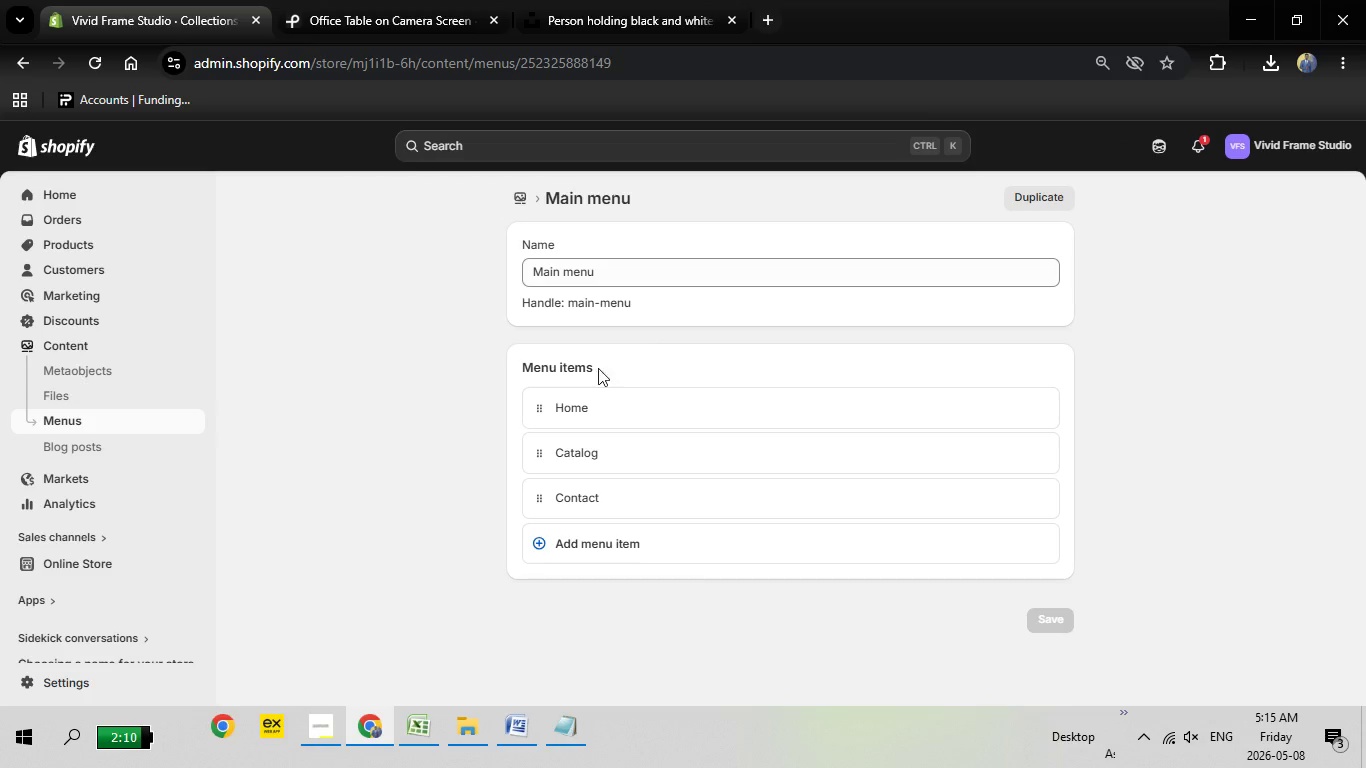 
wait(7.81)
 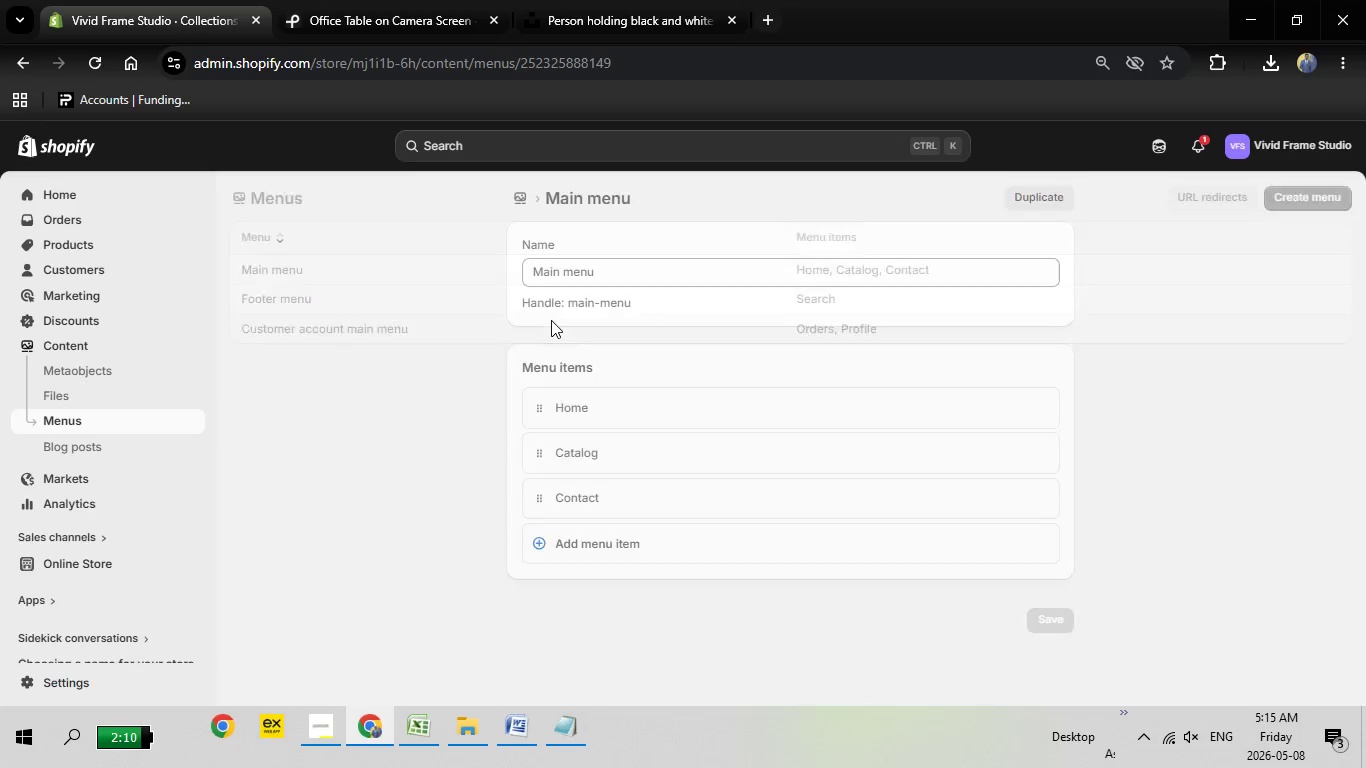 
left_click([1035, 452])
 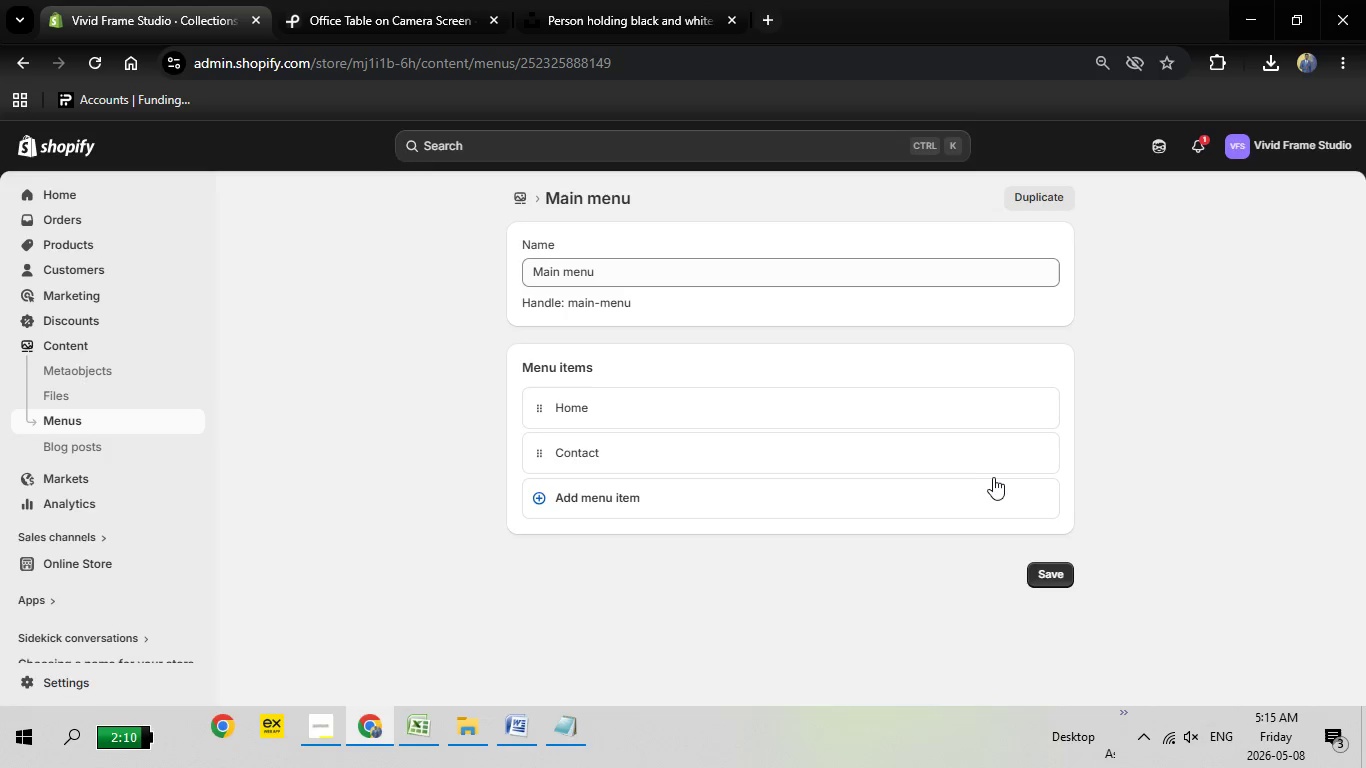 
left_click([917, 459])
 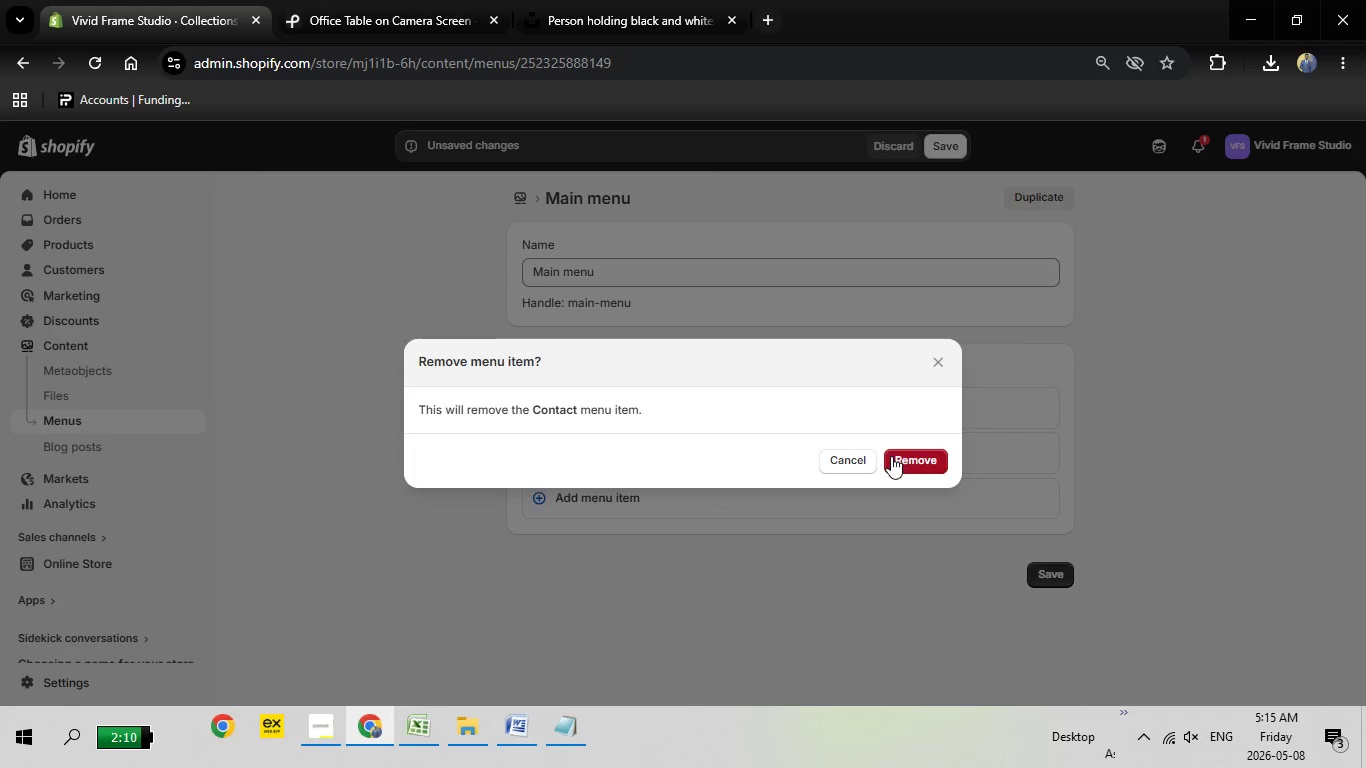 
left_click([1033, 457])
 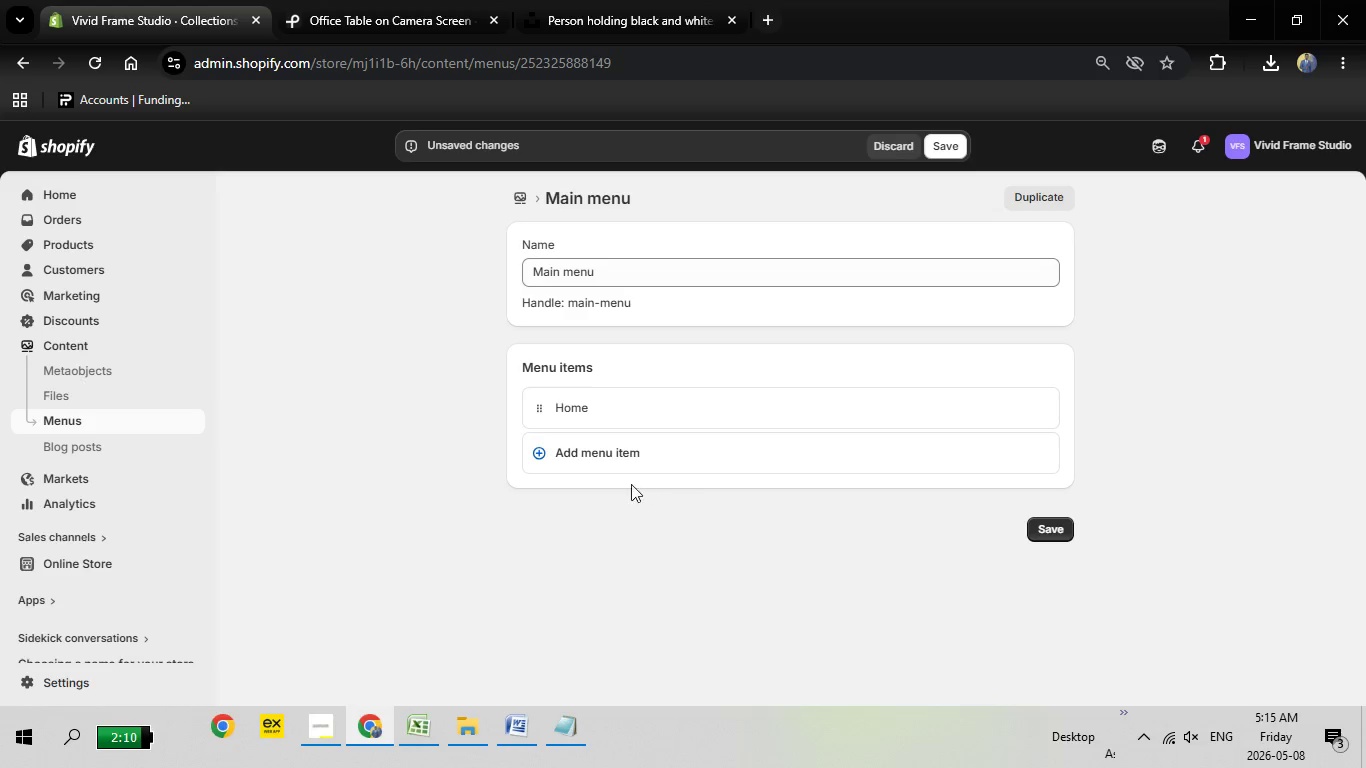 
left_click([918, 455])
 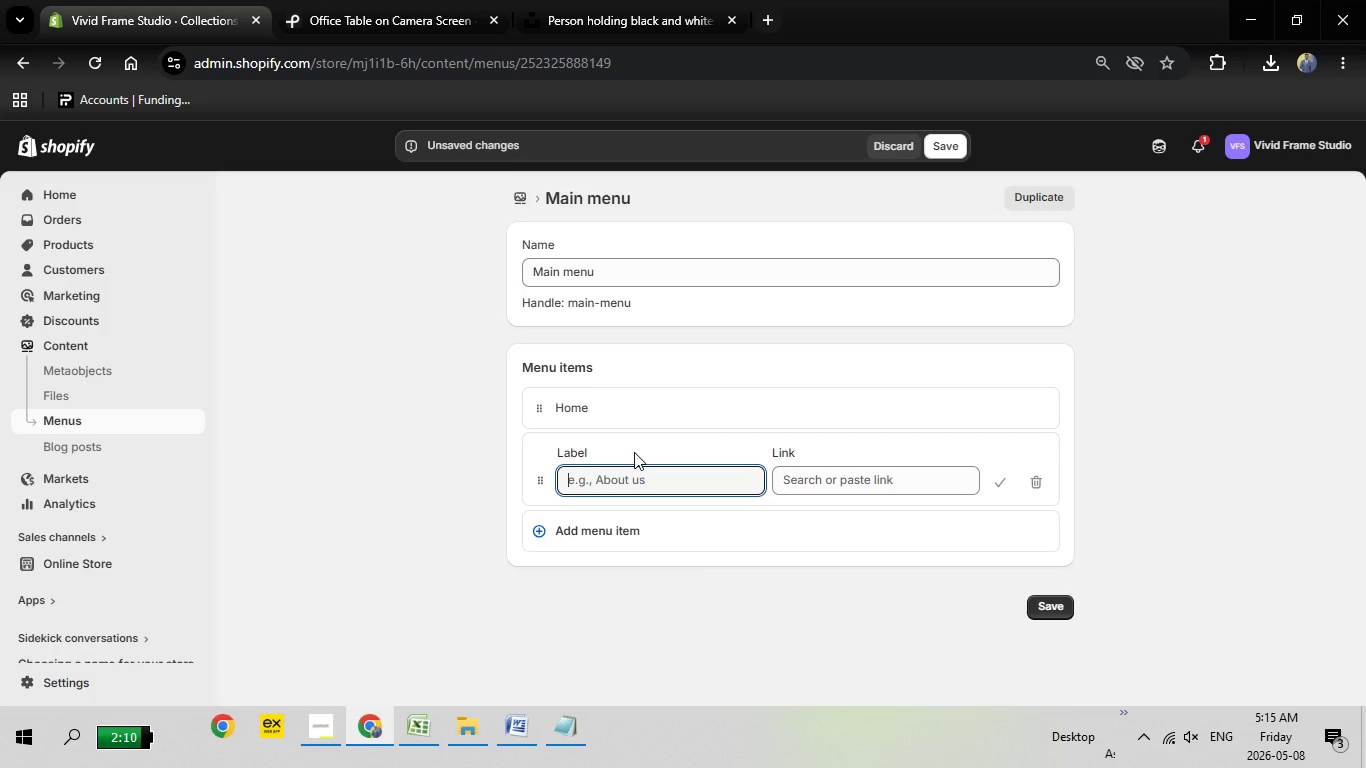 
left_click([624, 452])
 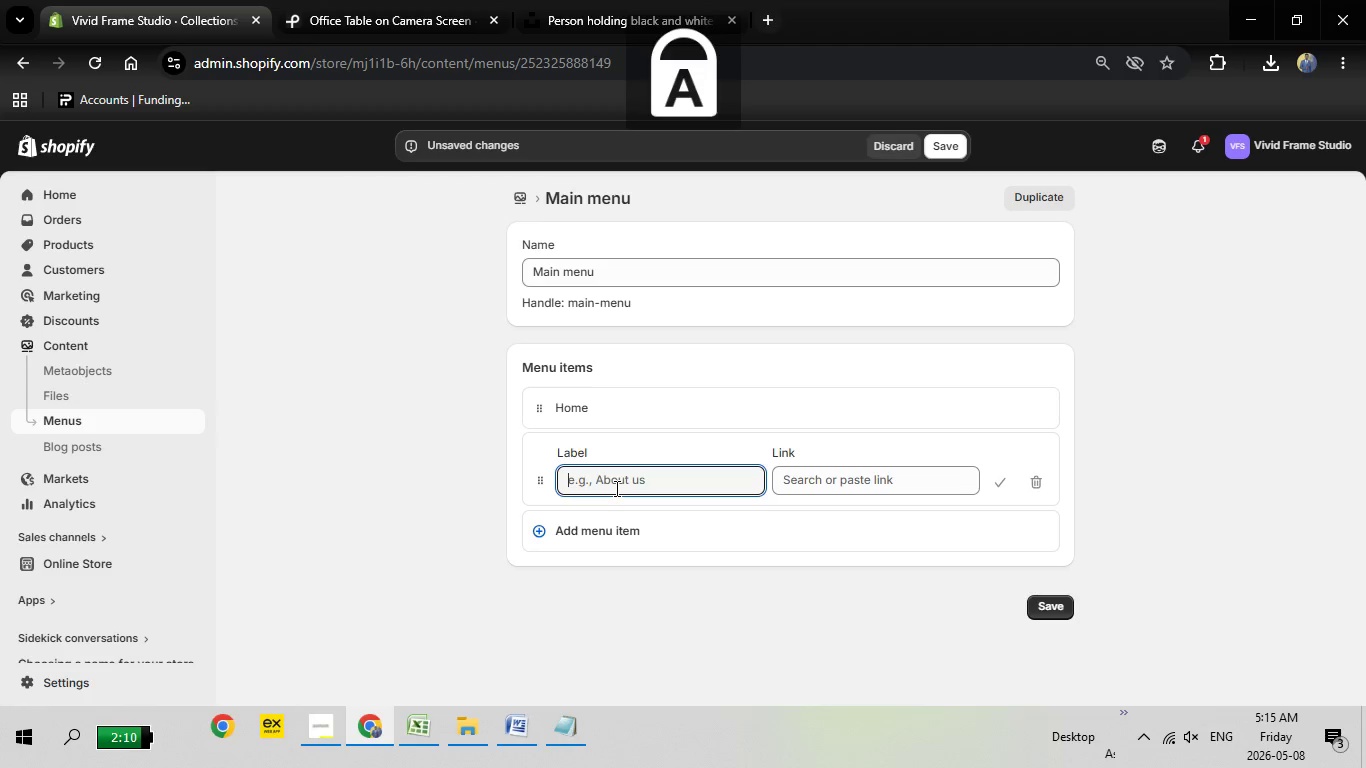 
type(Digital Assets)
 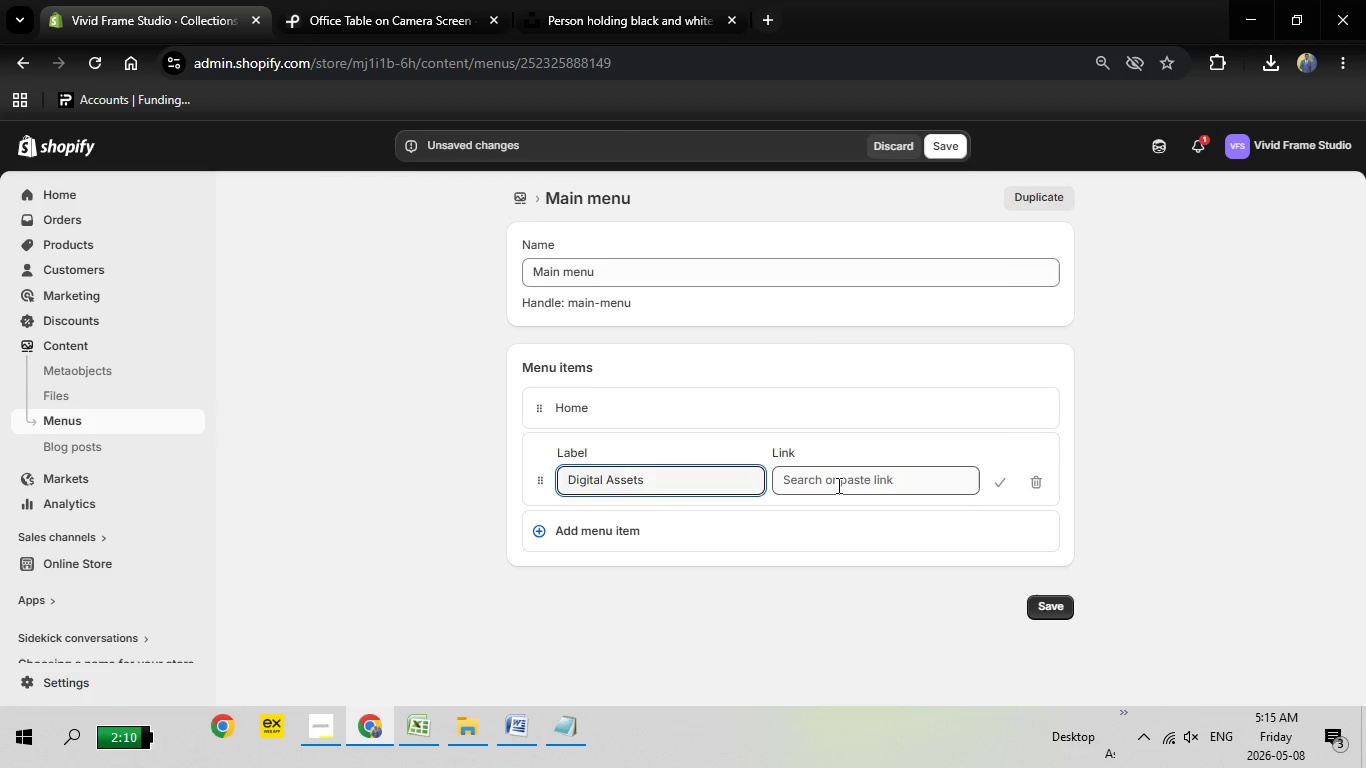 
left_click([802, 488])
 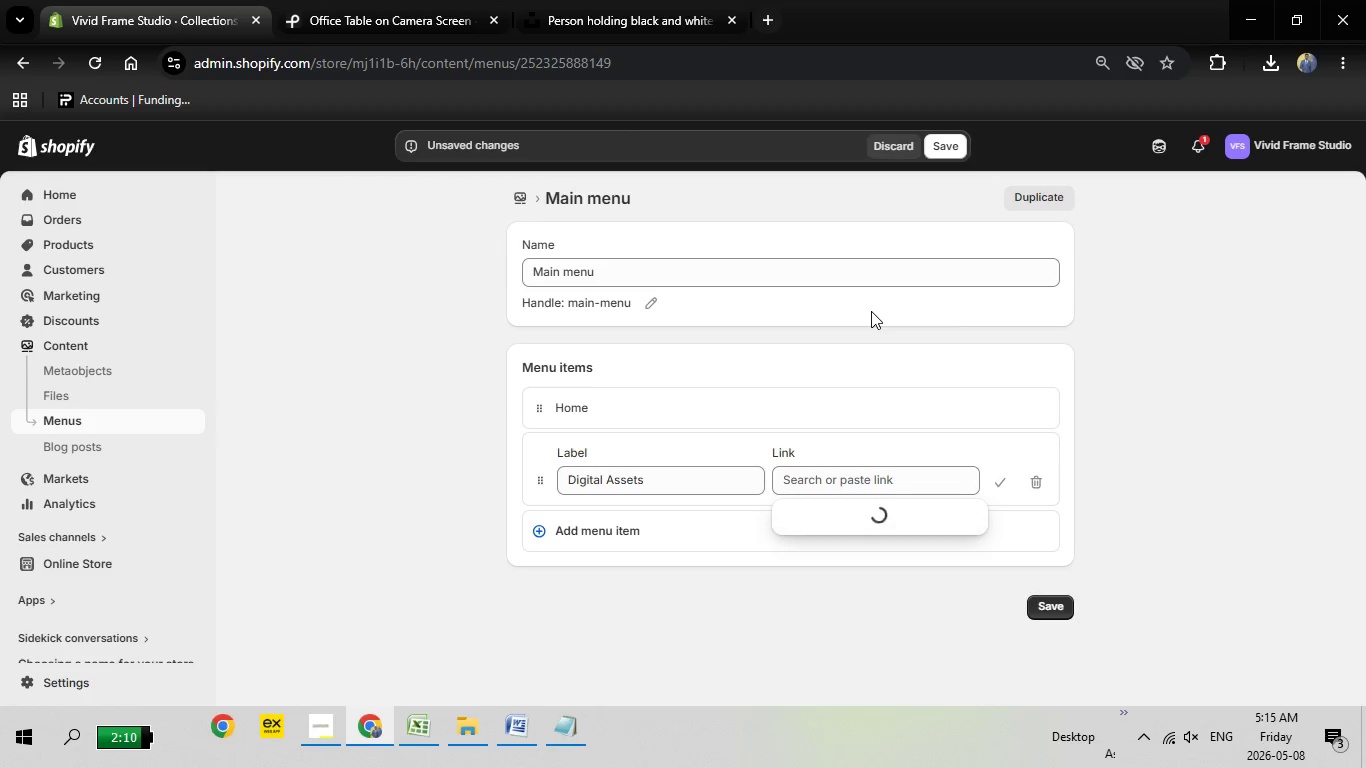 
left_click([871, 311])
 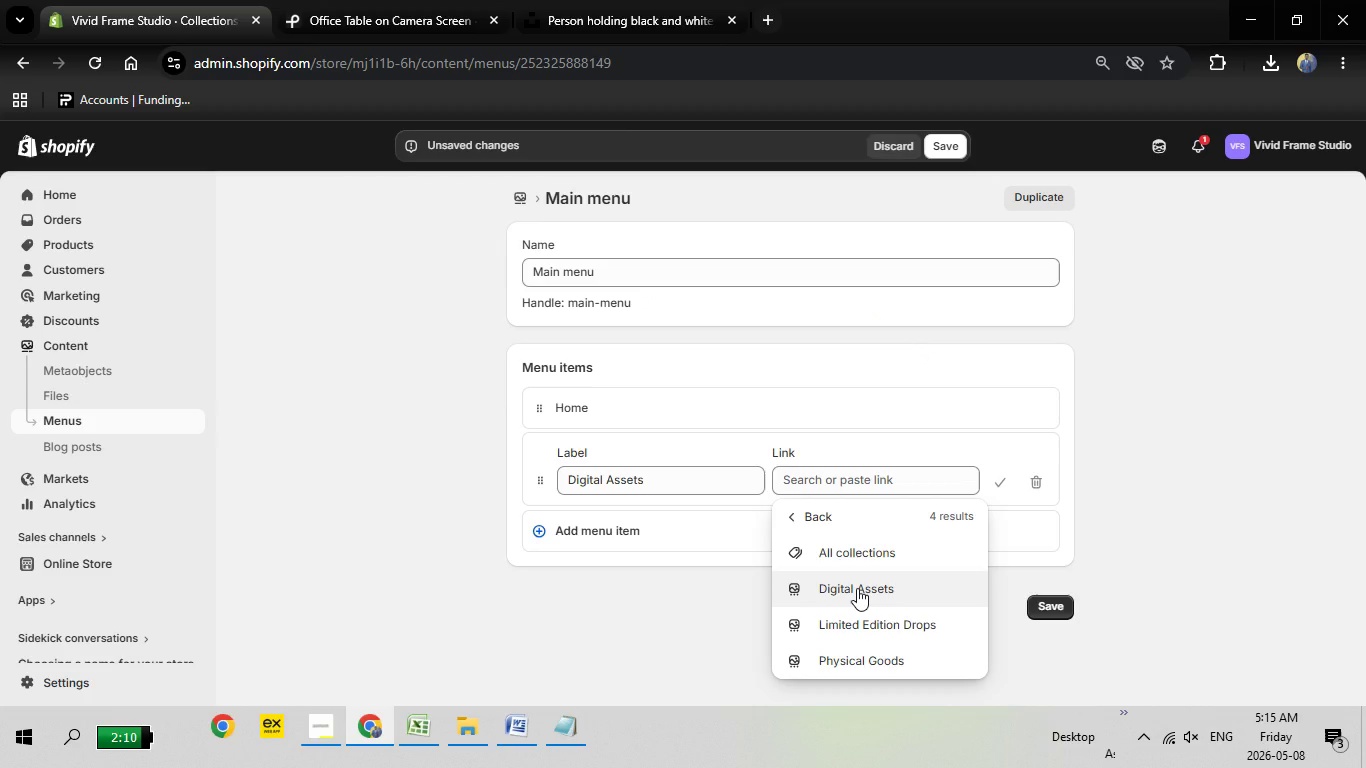 
left_click([857, 588])
 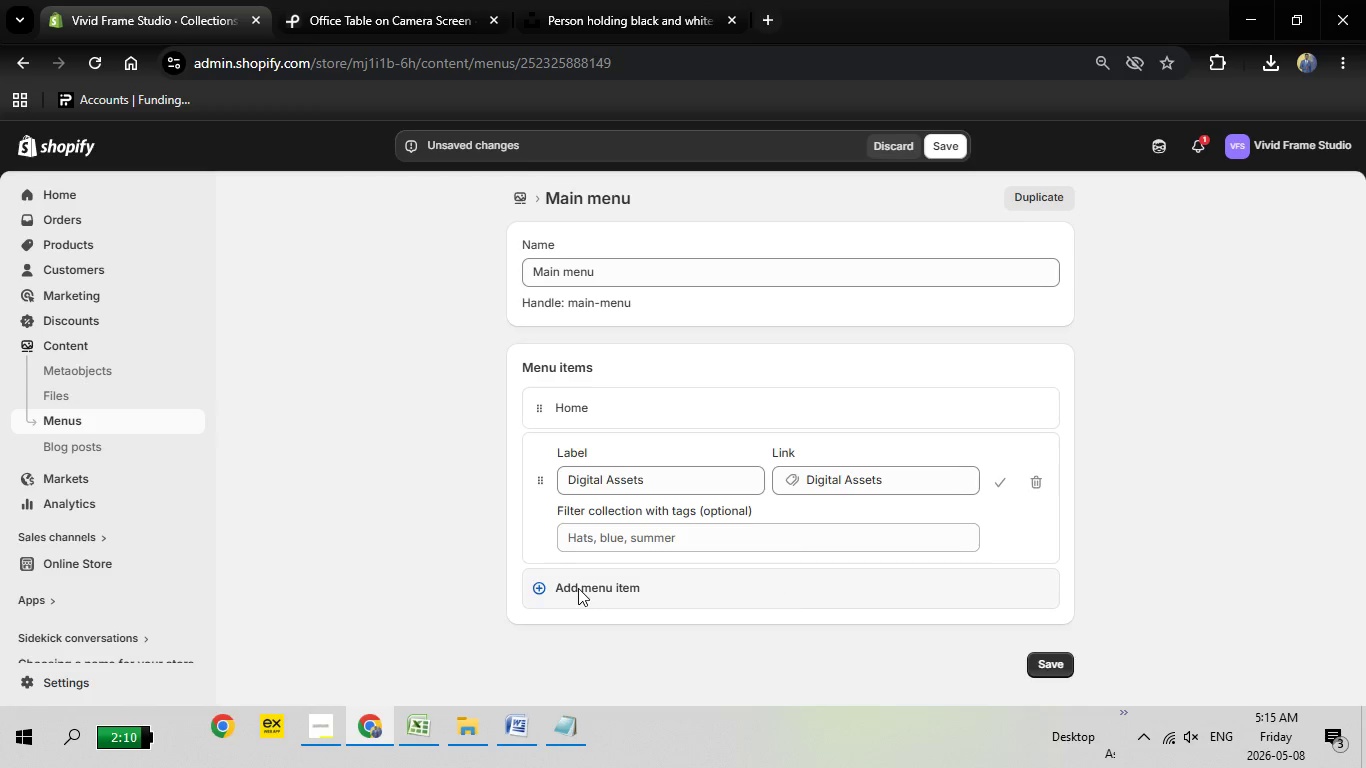 
left_click([578, 588])
 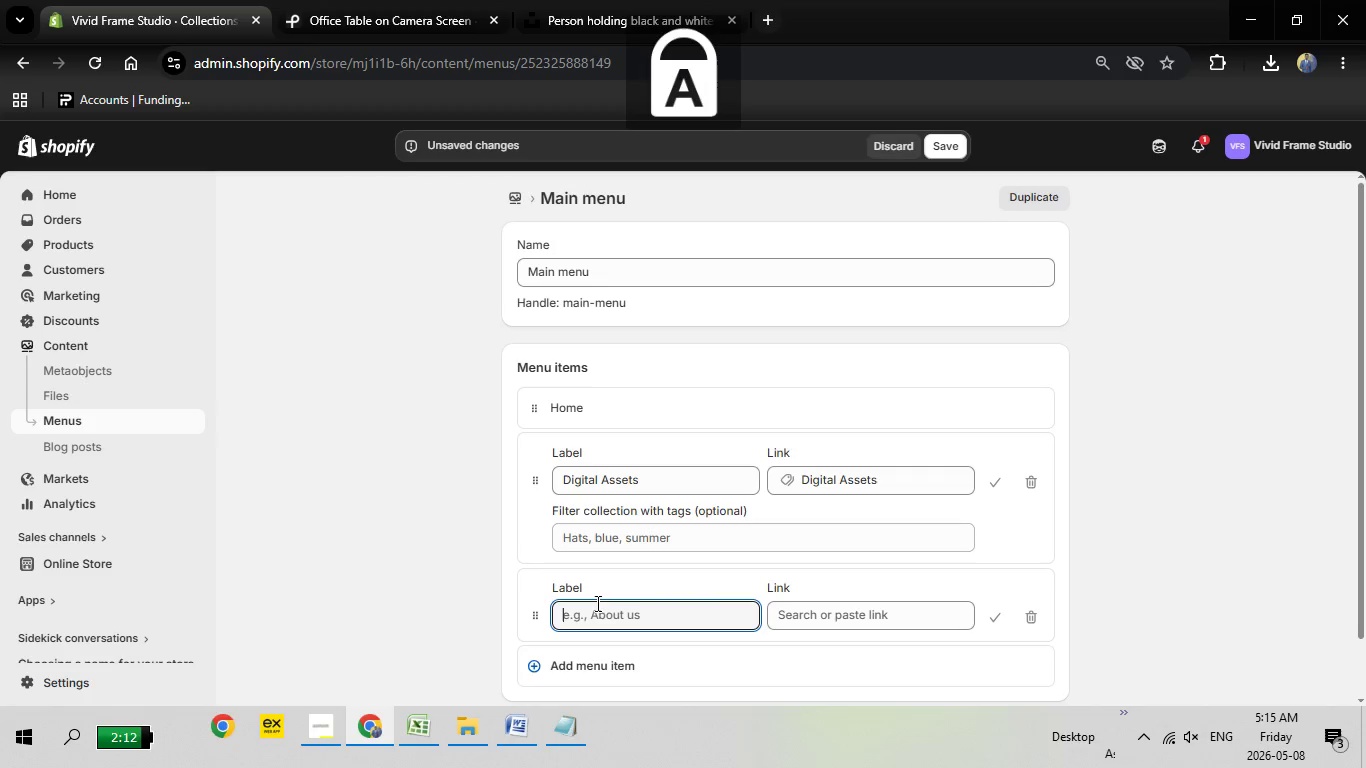 
type(Physical Goods)
 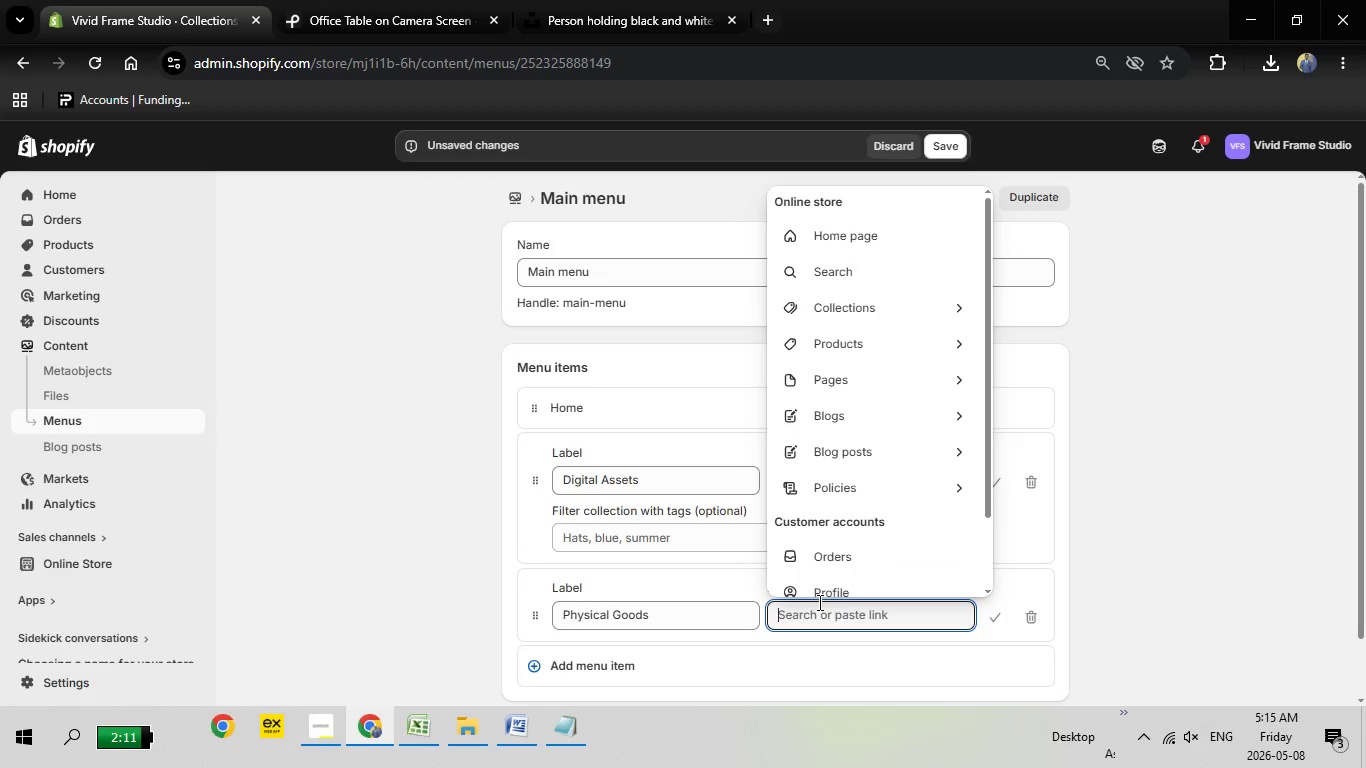 
left_click([801, 609])
 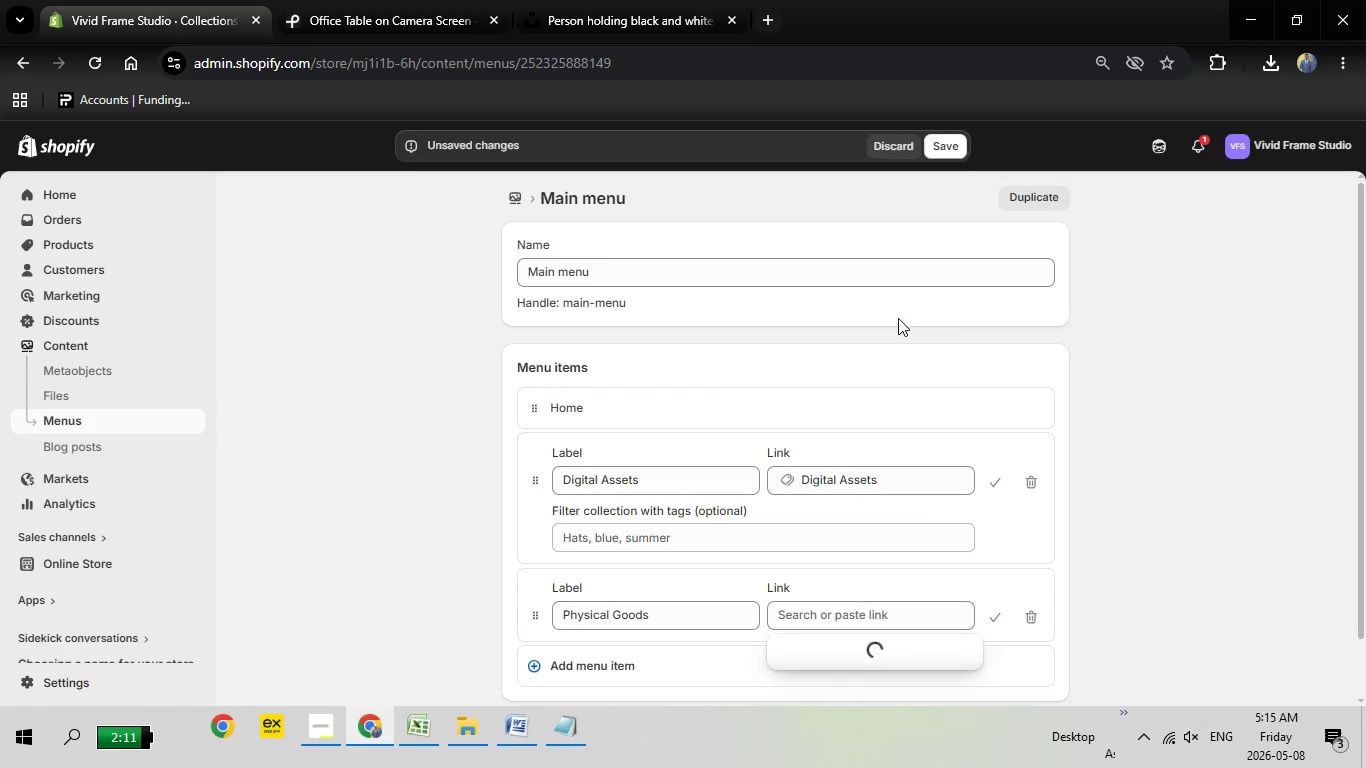 
left_click([898, 318])
 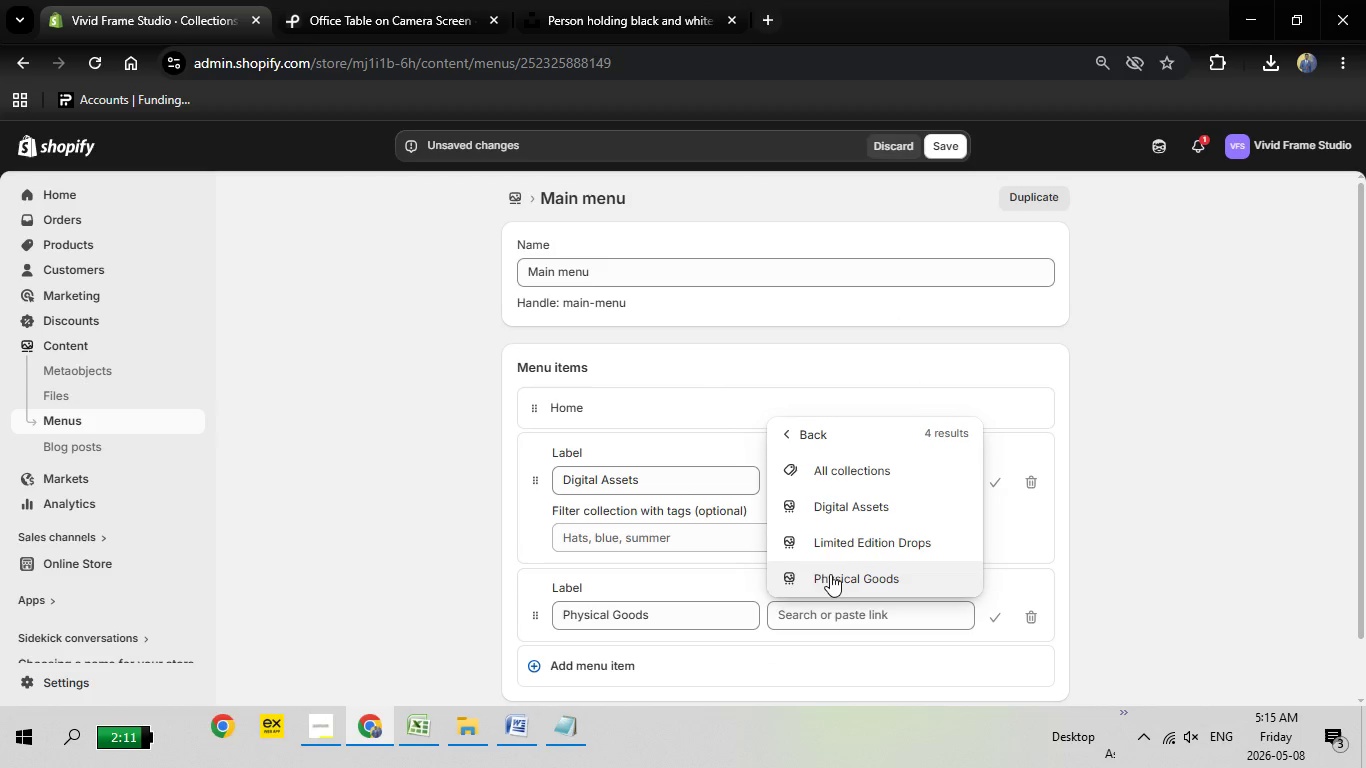 
left_click([830, 574])
 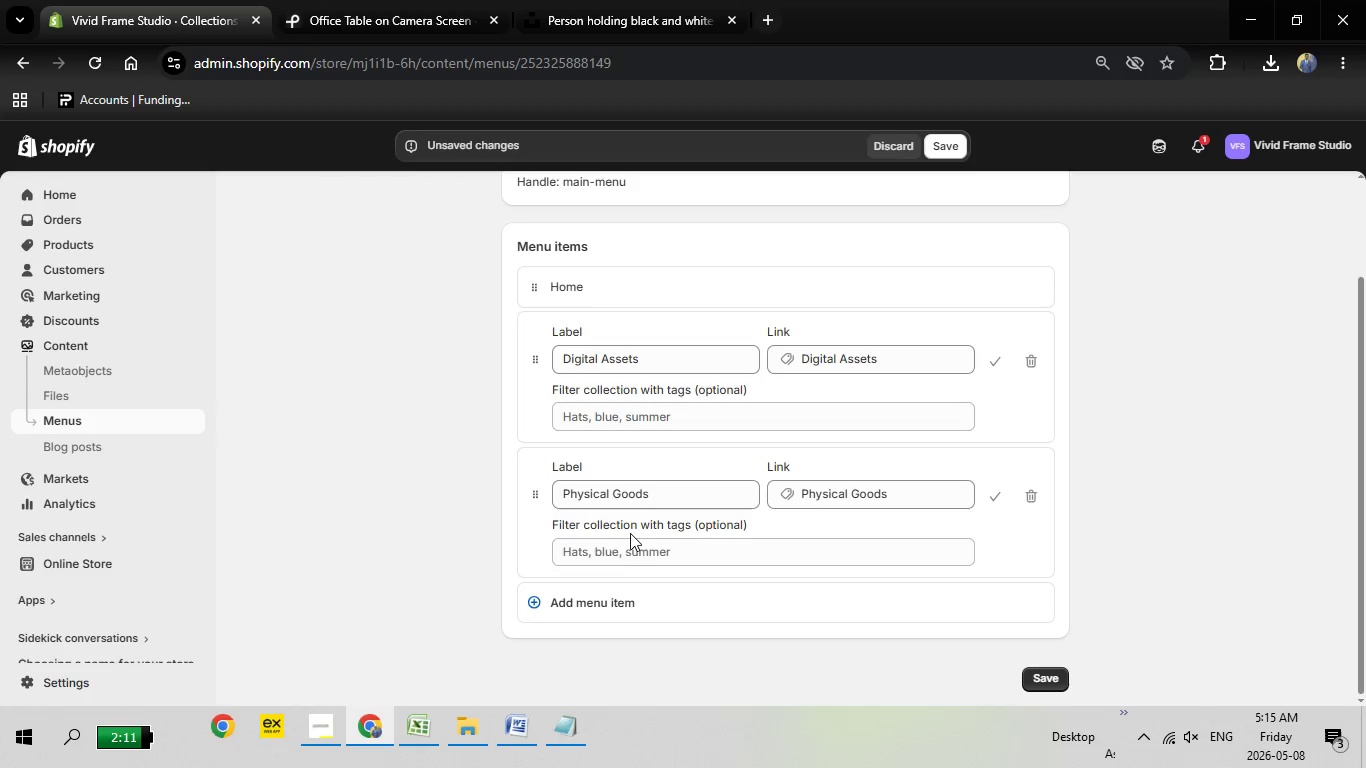 
scroll: coordinate [670, 499], scroll_direction: down, amount: 2.0
 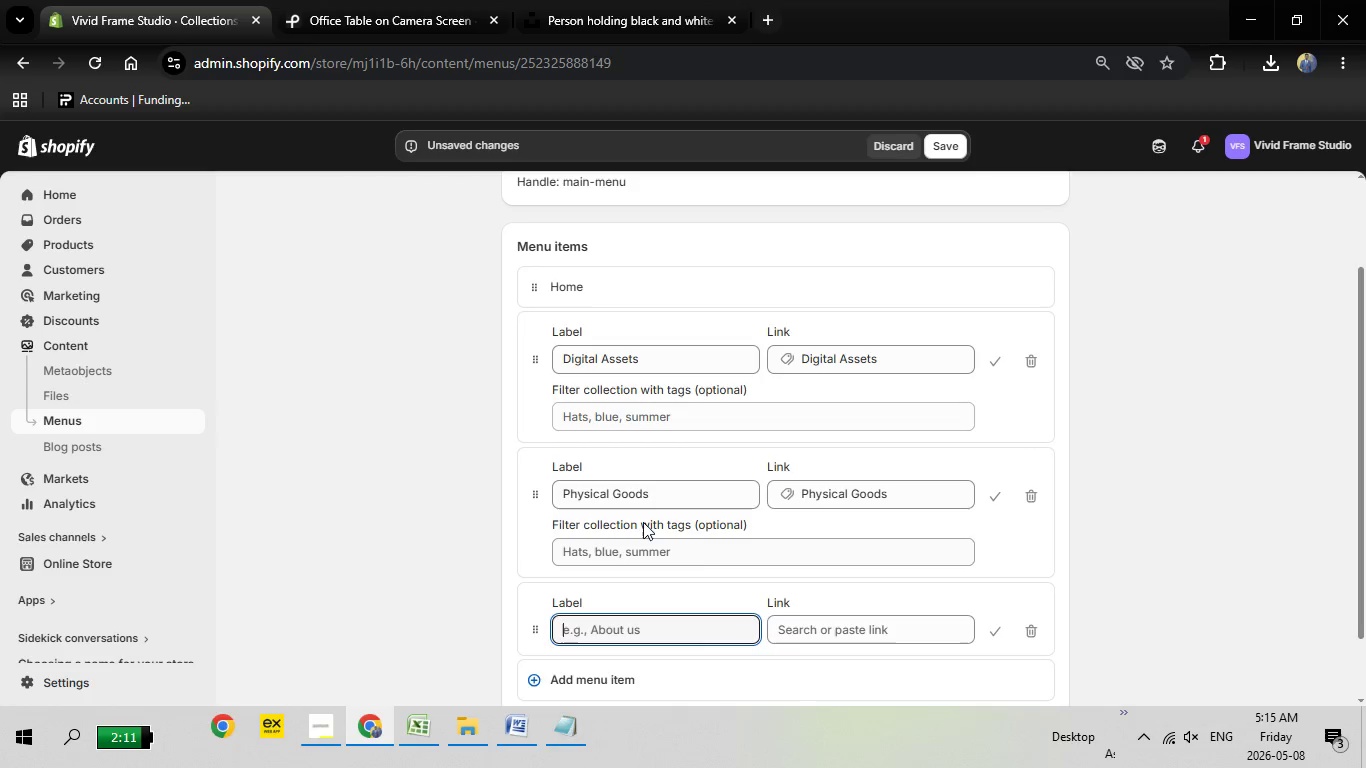 
left_click([589, 608])
 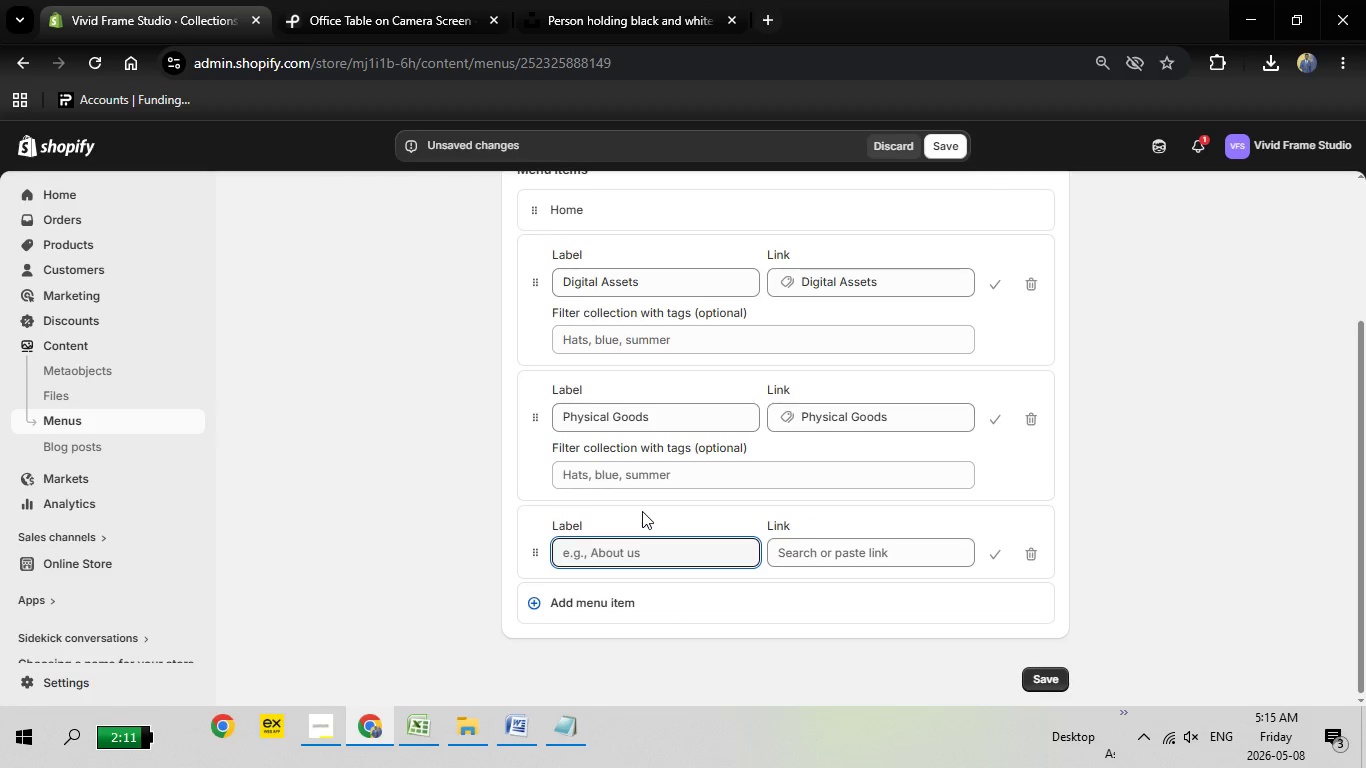 
scroll: coordinate [643, 522], scroll_direction: down, amount: 2.0
 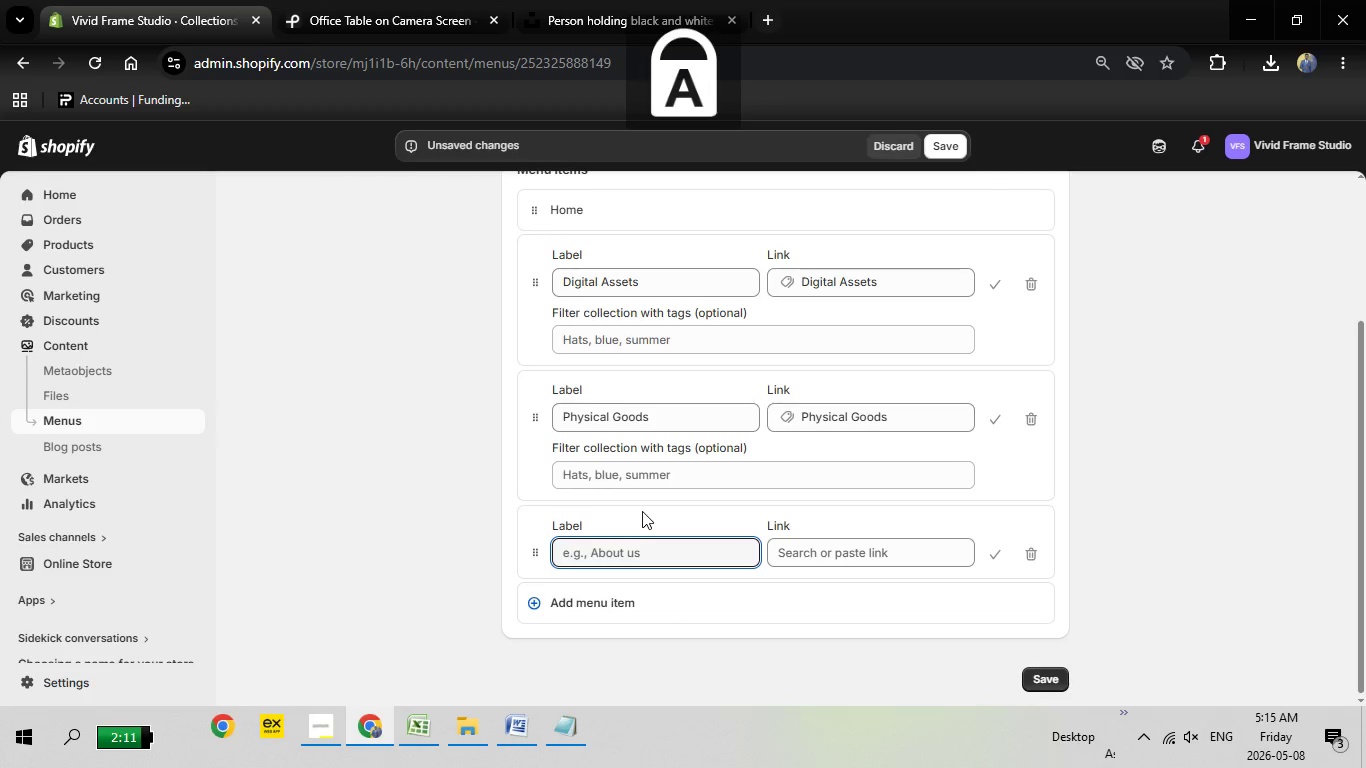 
type(Limited Edition Drops)
 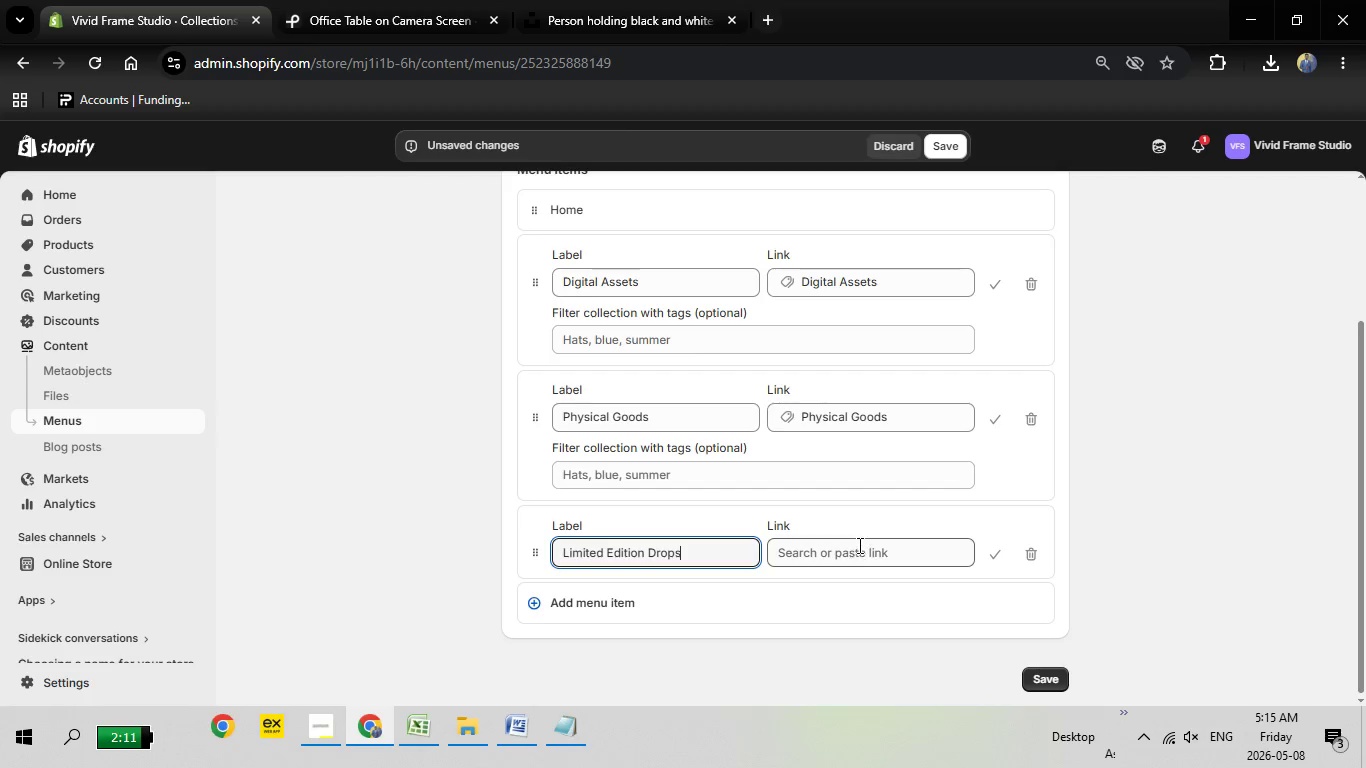 
left_click([860, 551])
 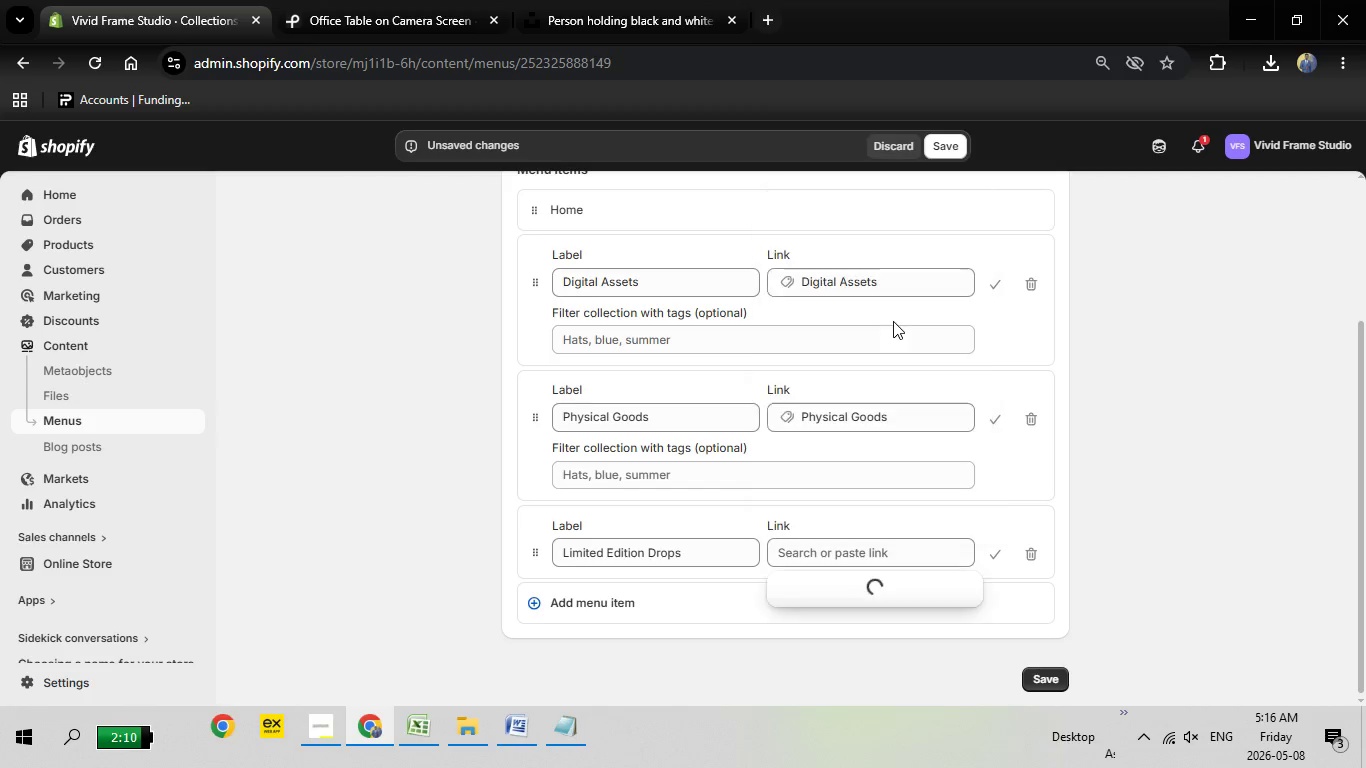 
left_click([893, 321])
 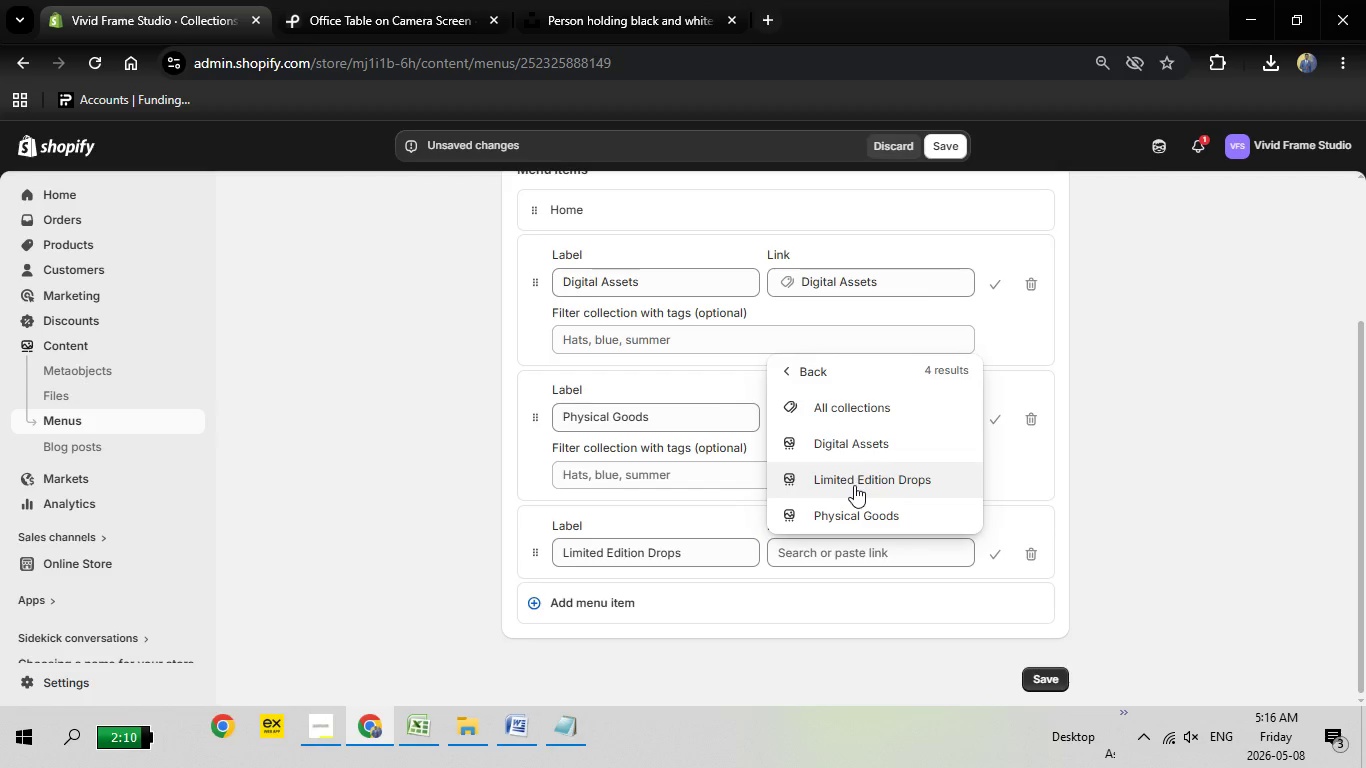 
left_click([865, 485])
 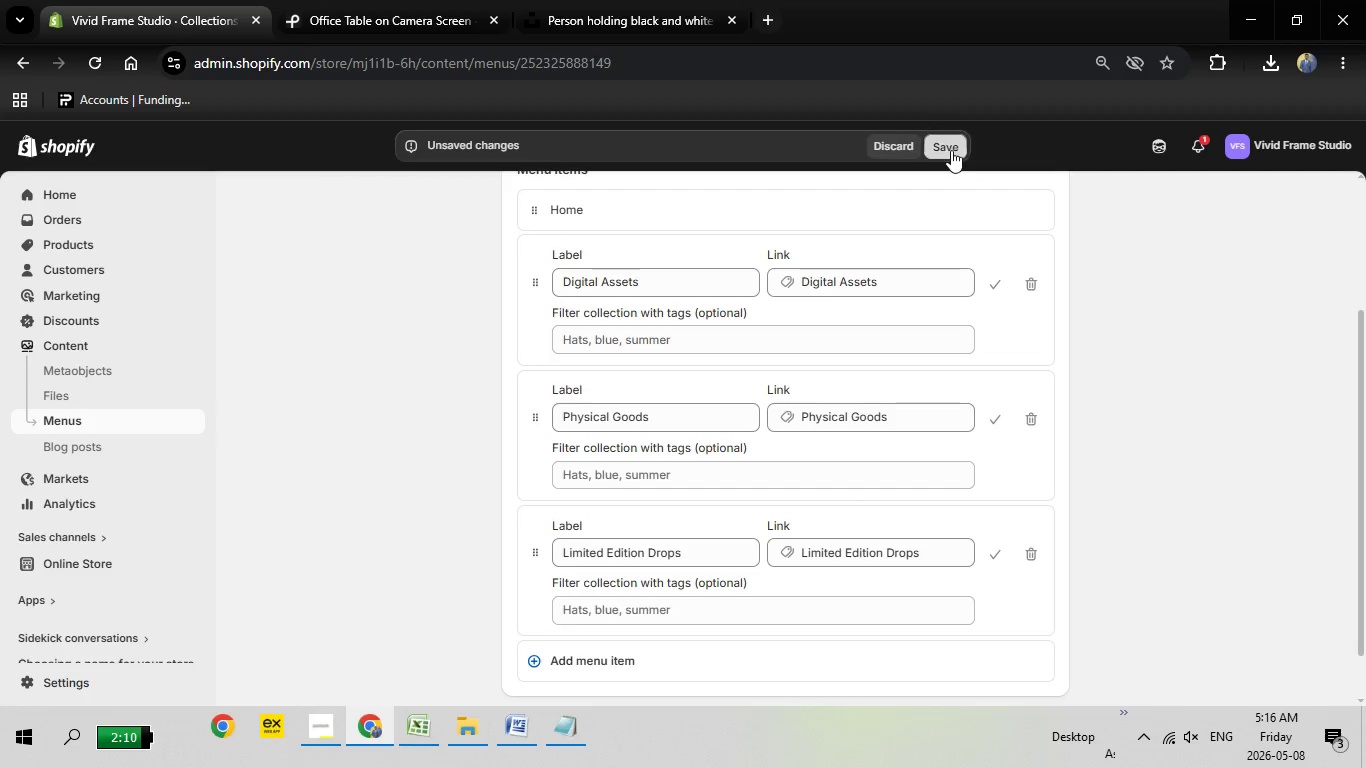 
left_click([951, 150])
 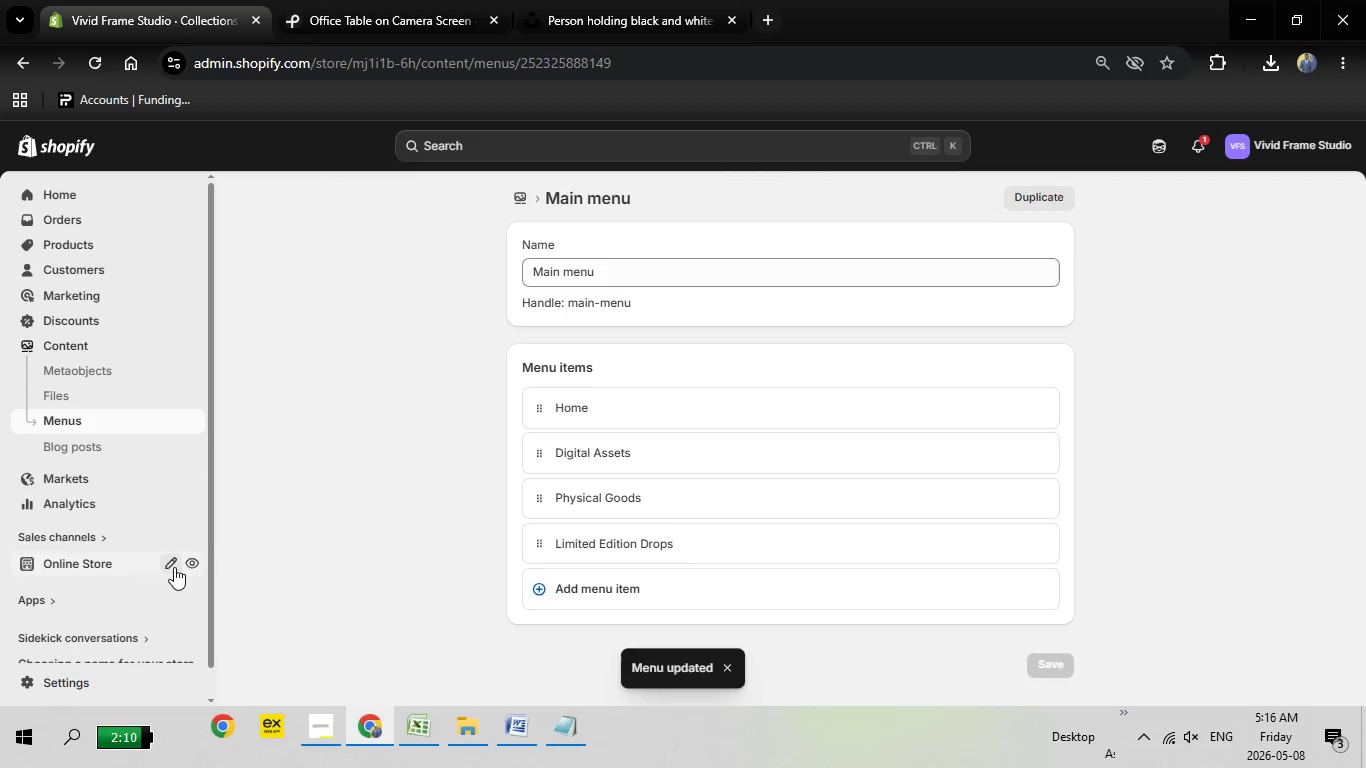 
wait(5.16)
 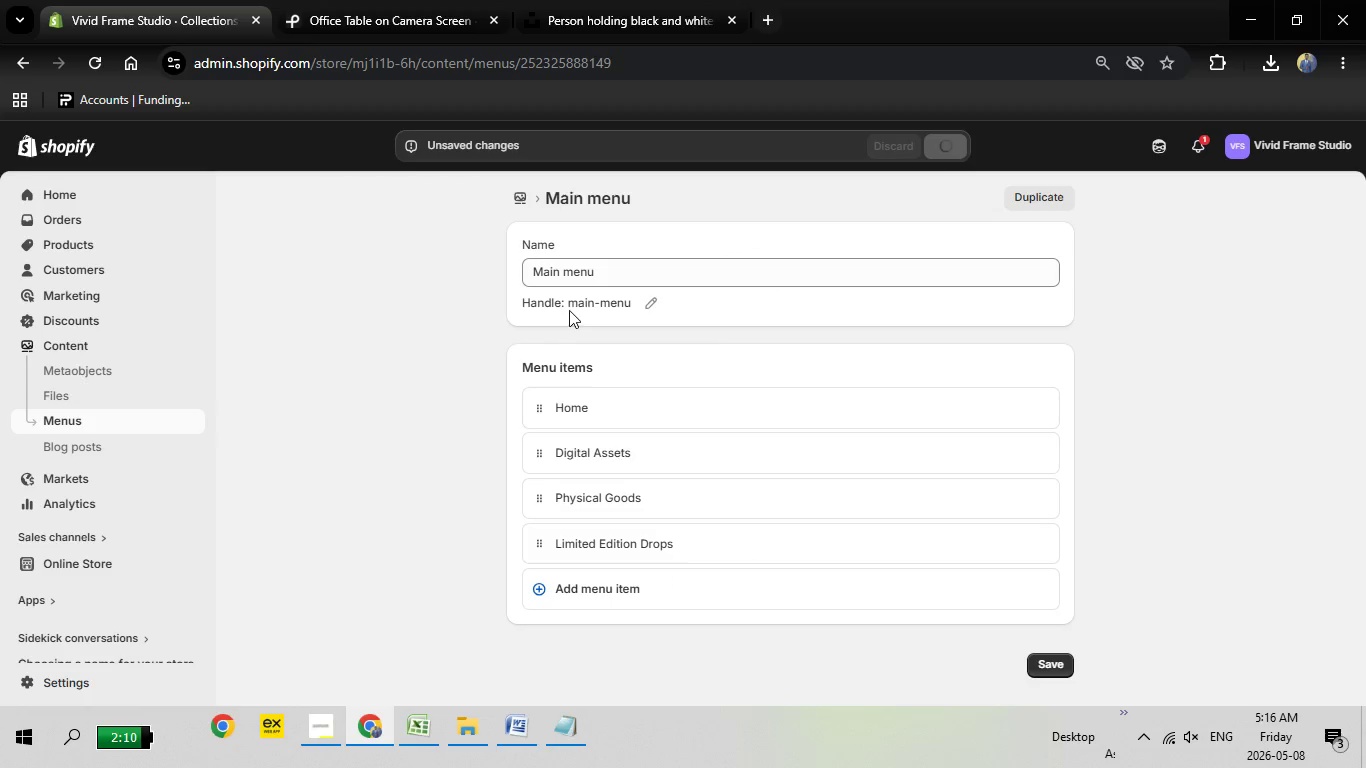 
left_click([191, 565])
 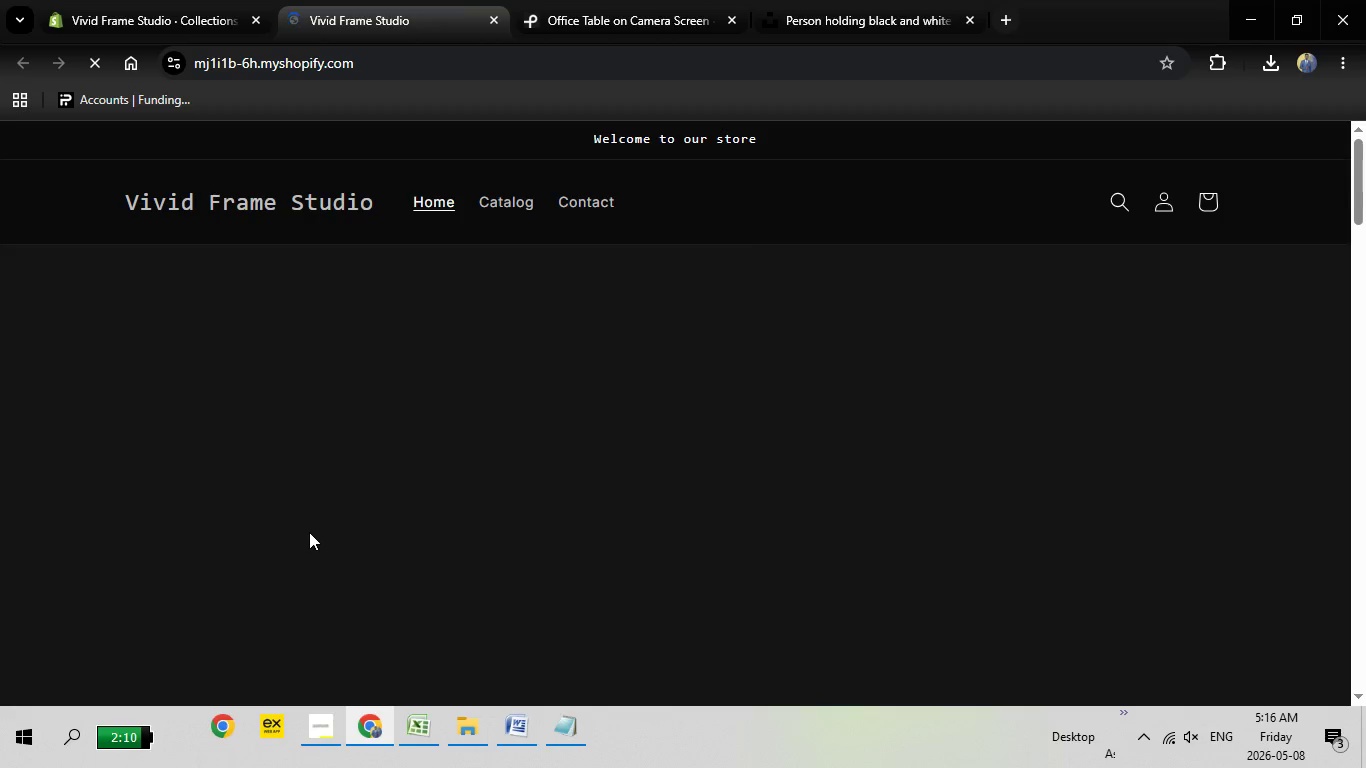 
wait(10.19)
 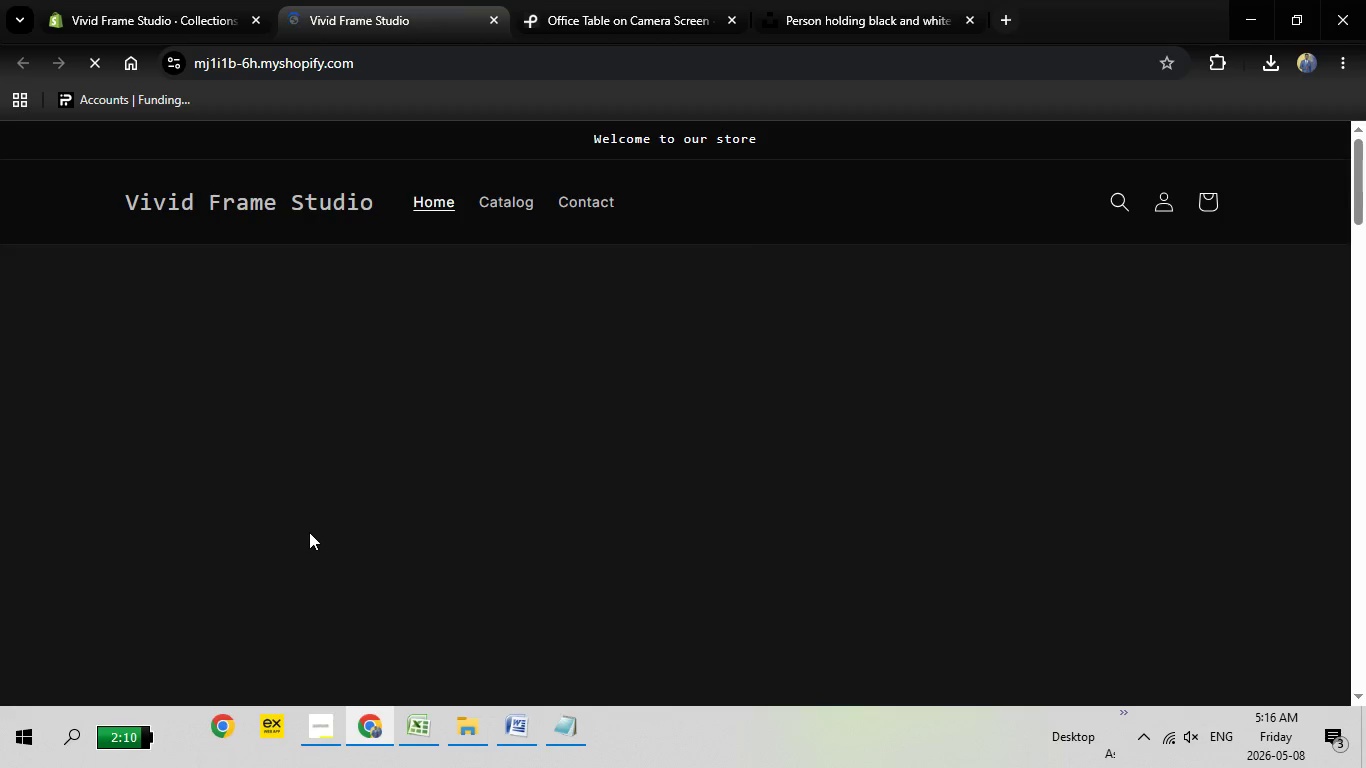 
scroll: coordinate [637, 419], scroll_direction: down, amount: 12.0
 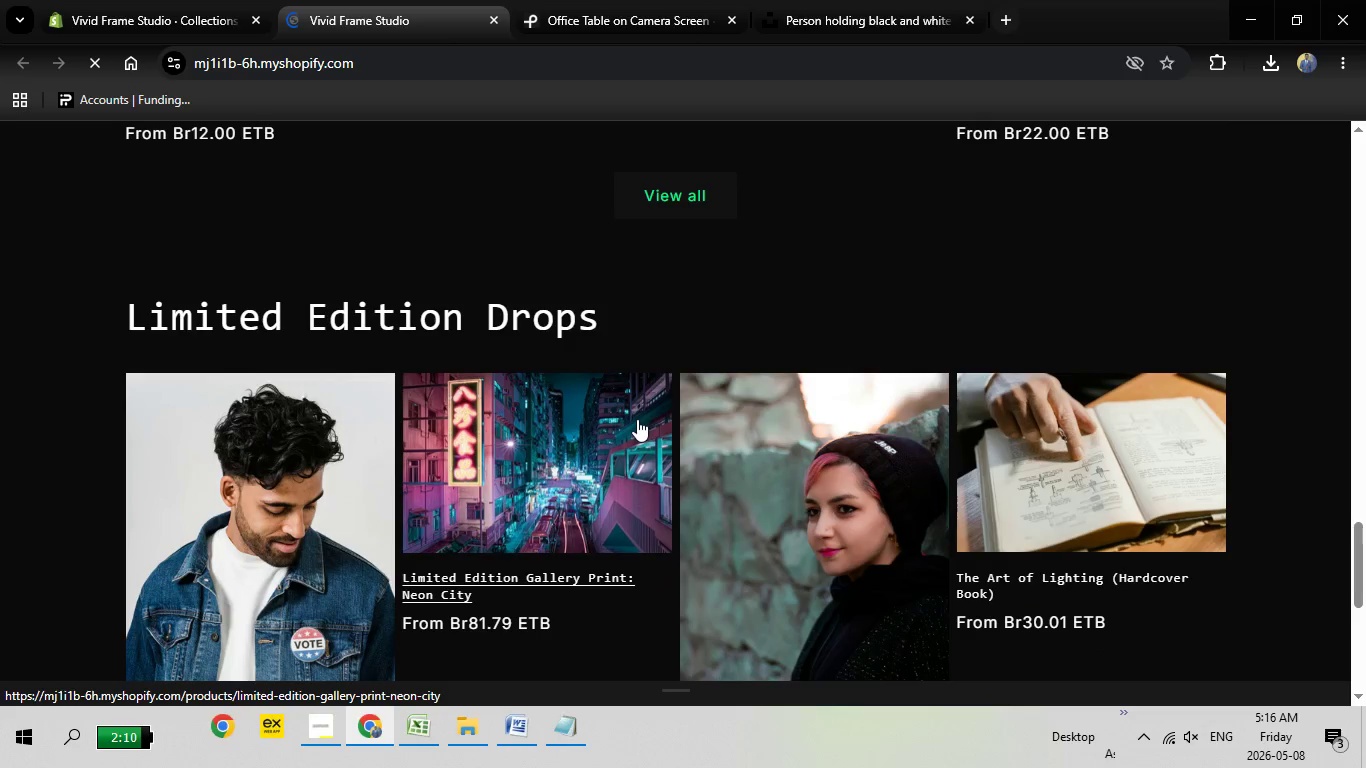 
scroll: coordinate [637, 419], scroll_direction: none, amount: 0.0
 